 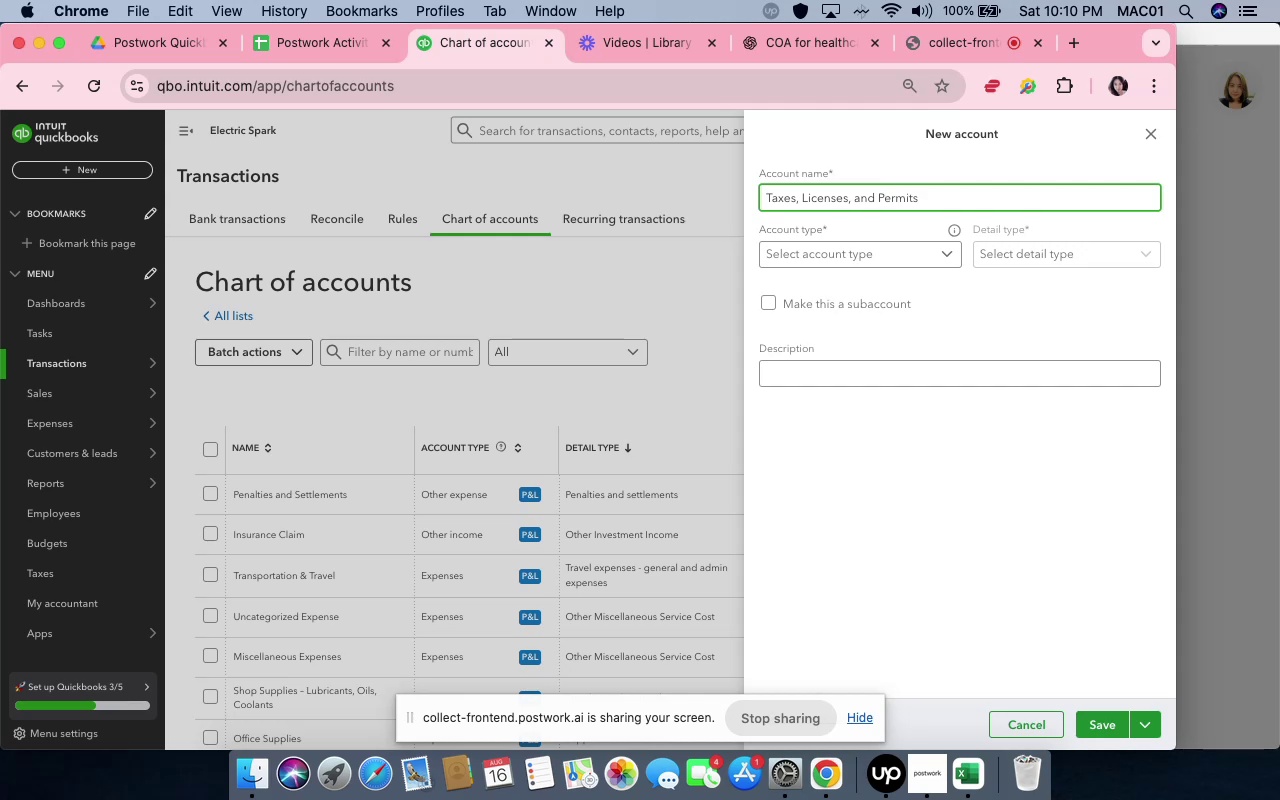 
left_click([832, 252])
 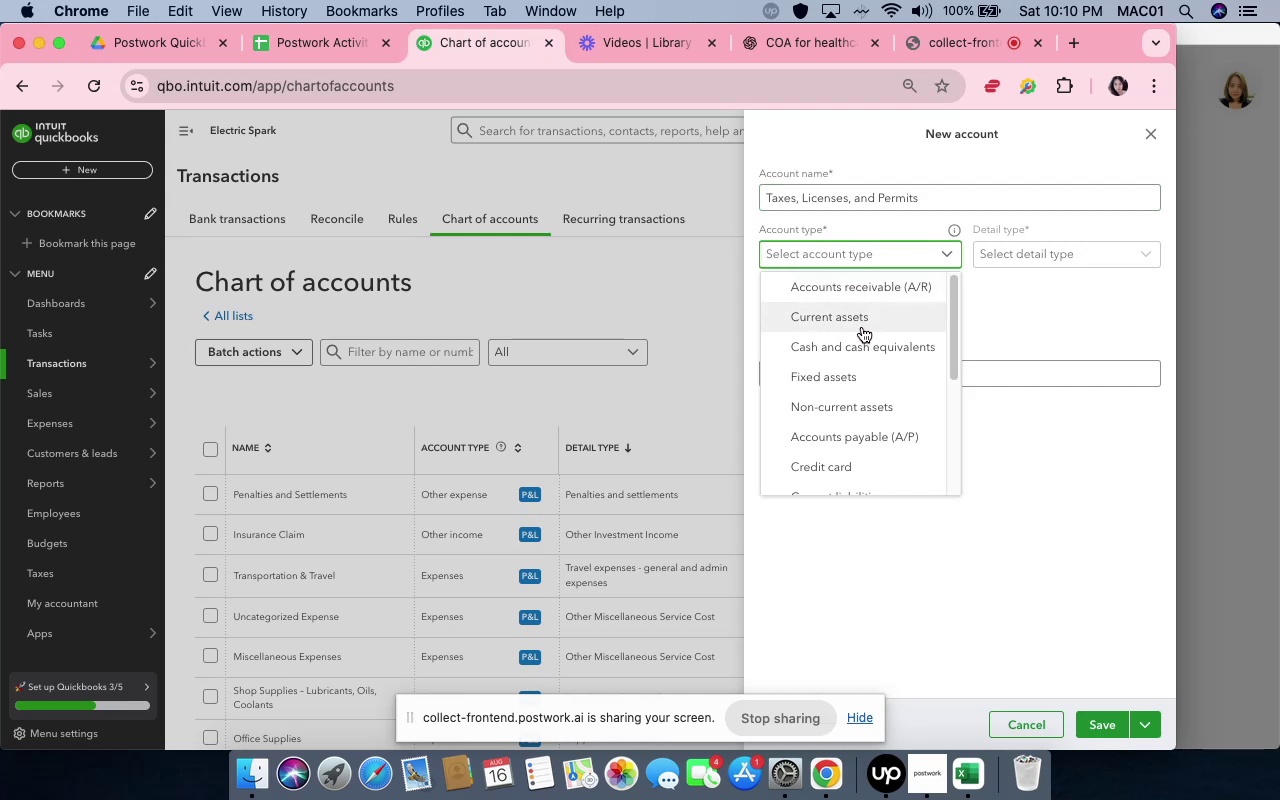 
scroll: coordinate [887, 439], scroll_direction: down, amount: 7.0
 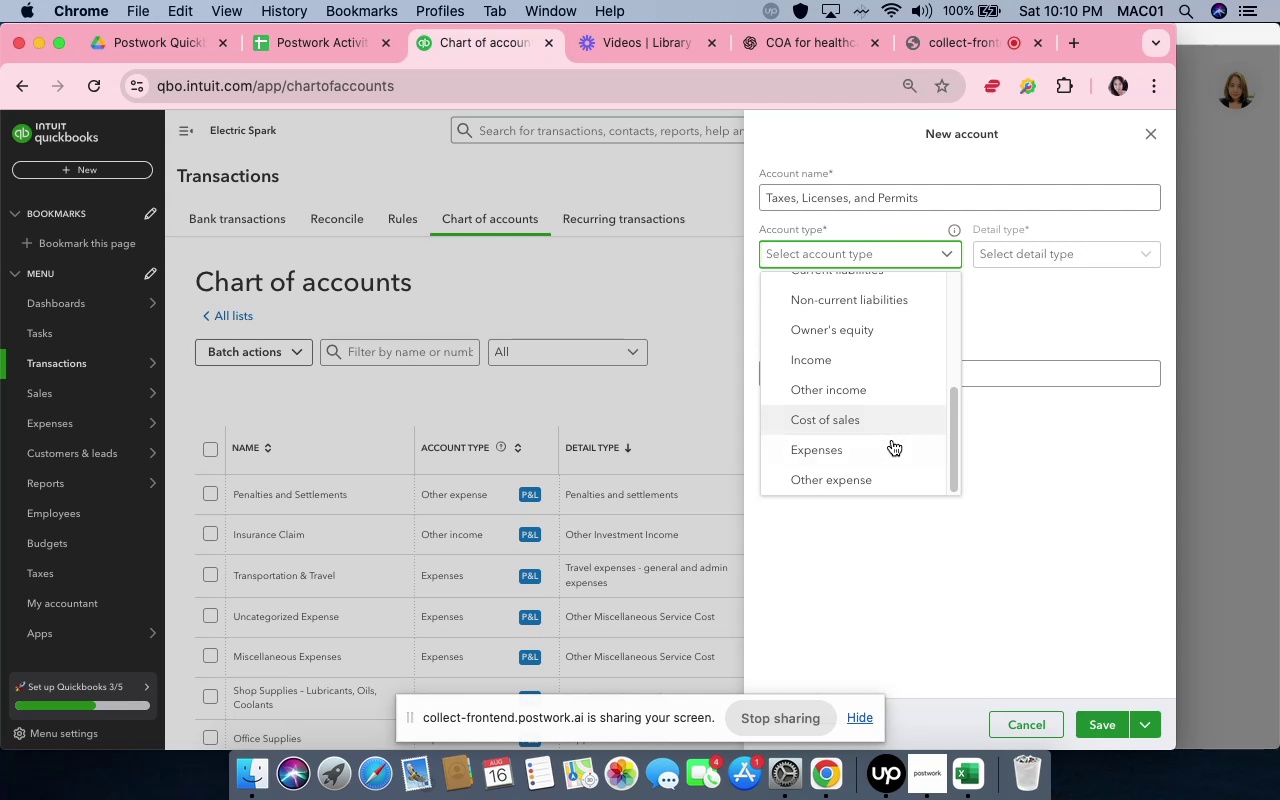 
left_click([893, 448])
 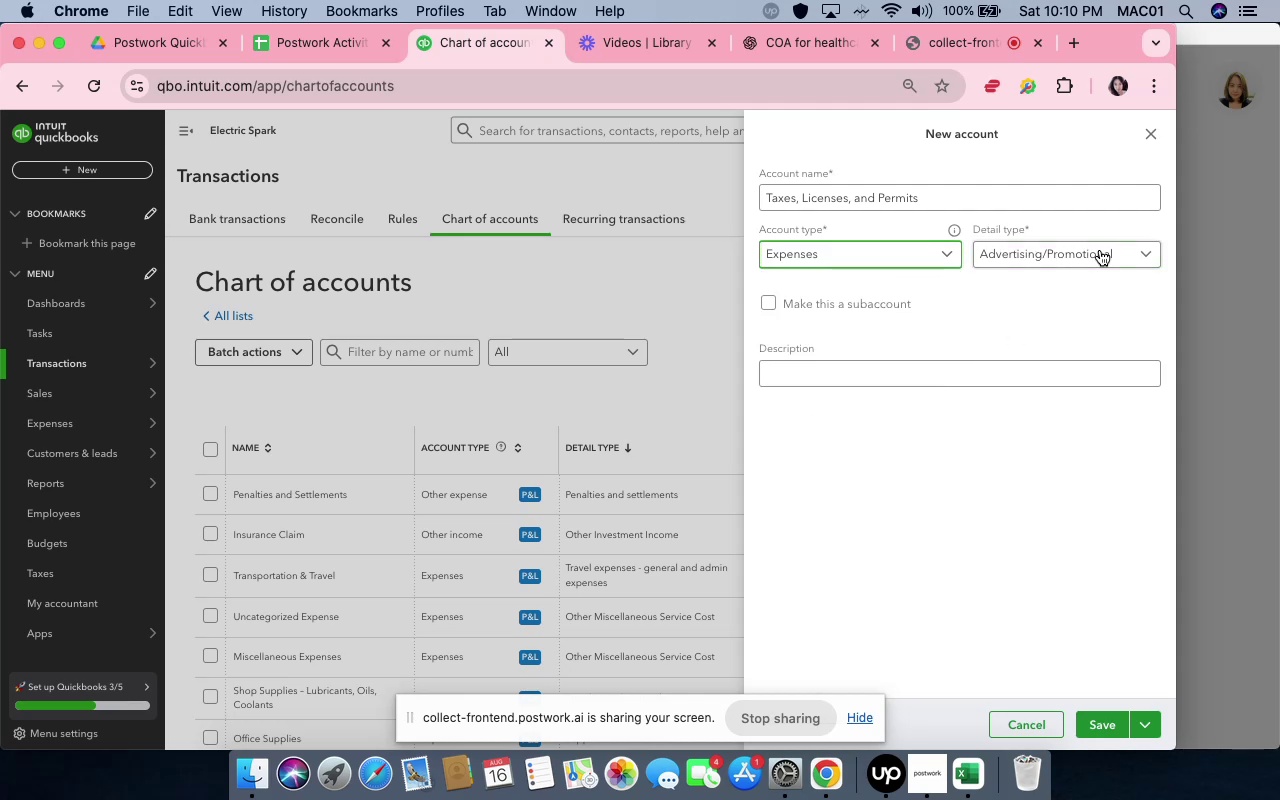 
left_click([1100, 254])
 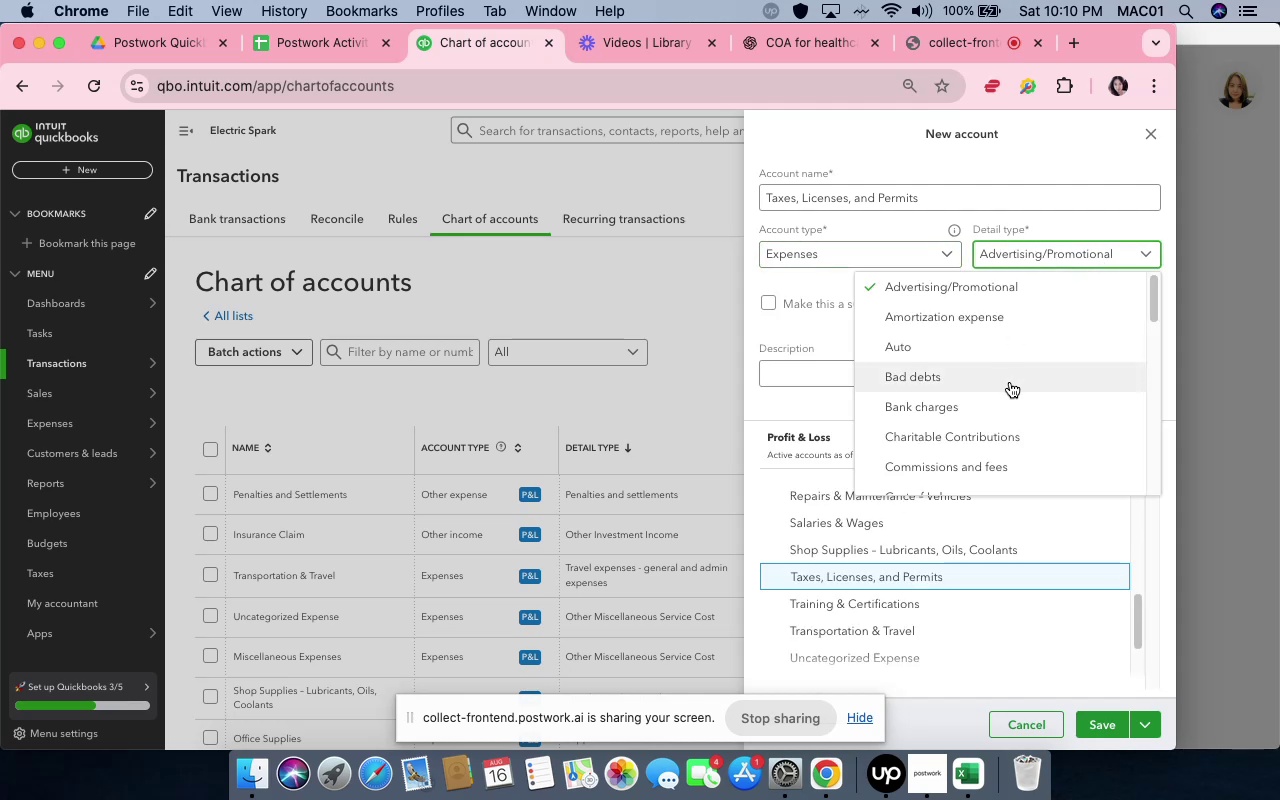 
scroll: coordinate [1029, 419], scroll_direction: down, amount: 20.0
 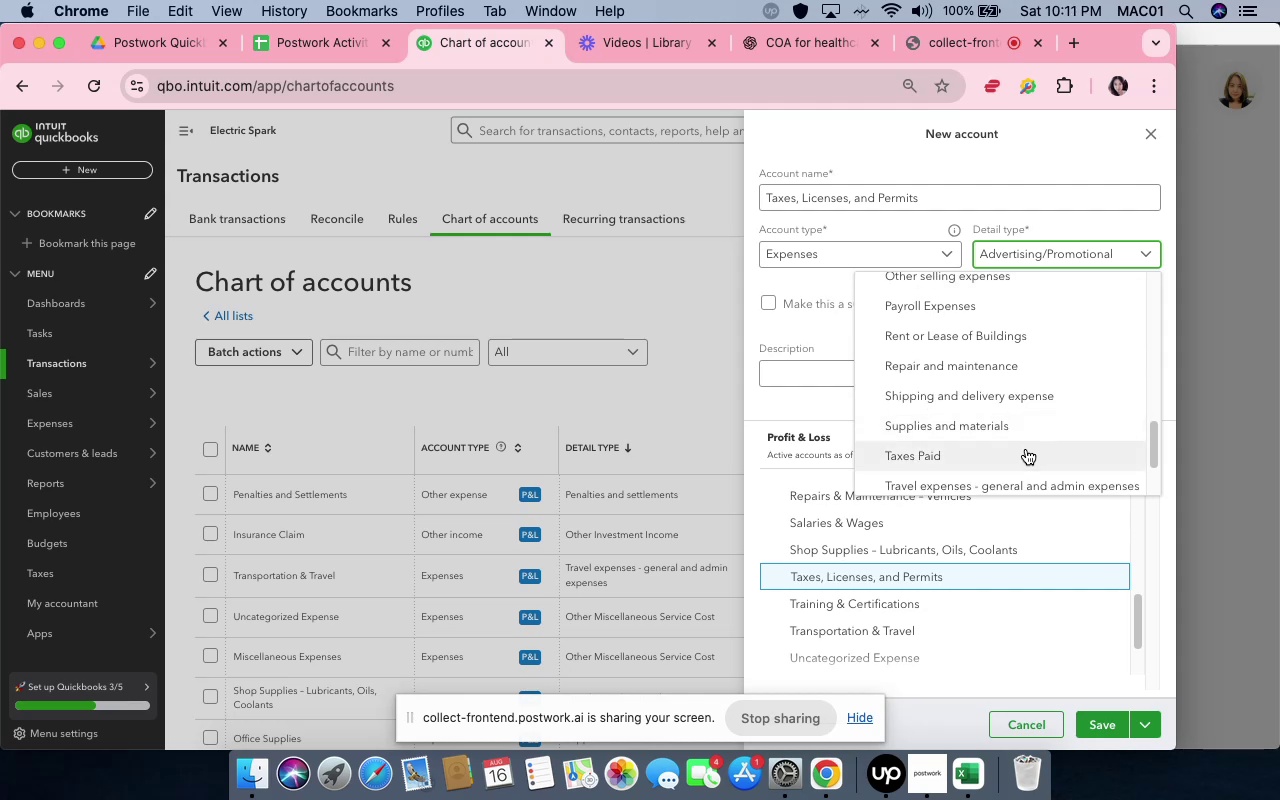 
wait(5.25)
 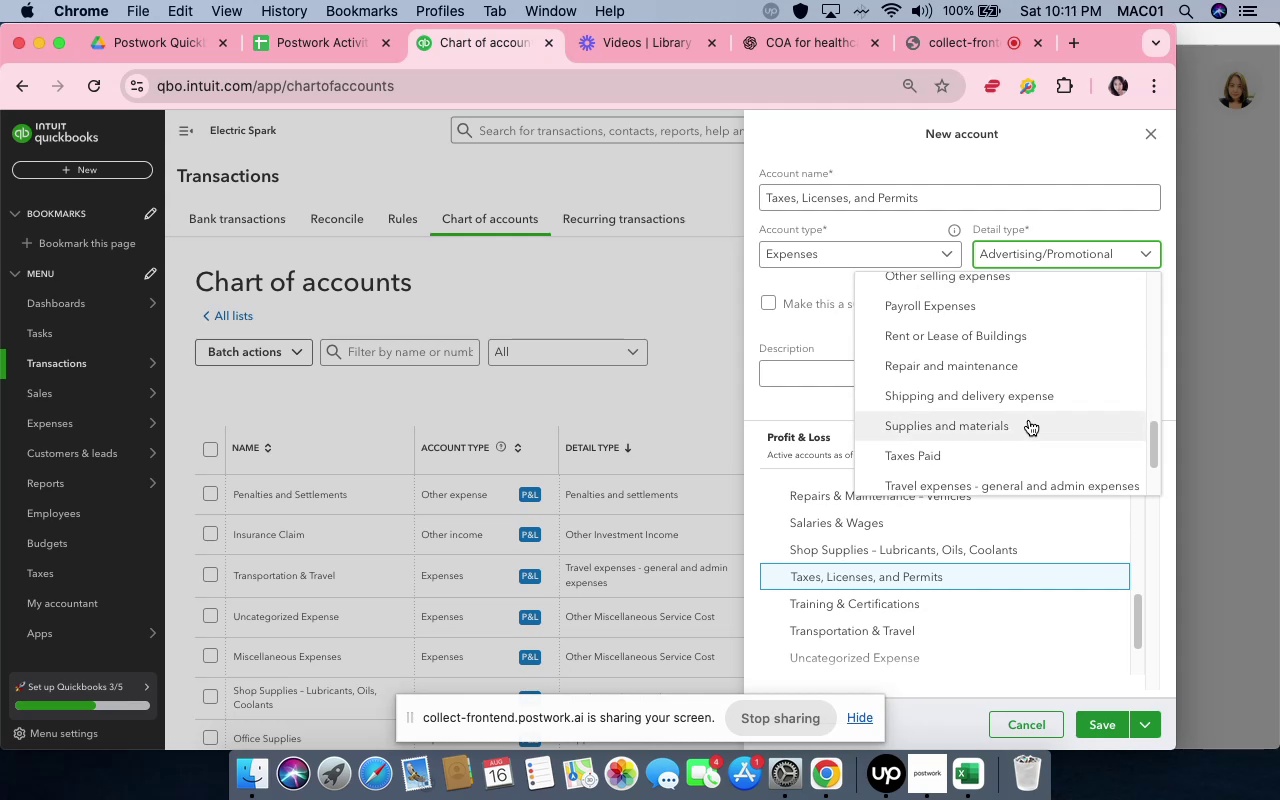 
left_click([1025, 449])
 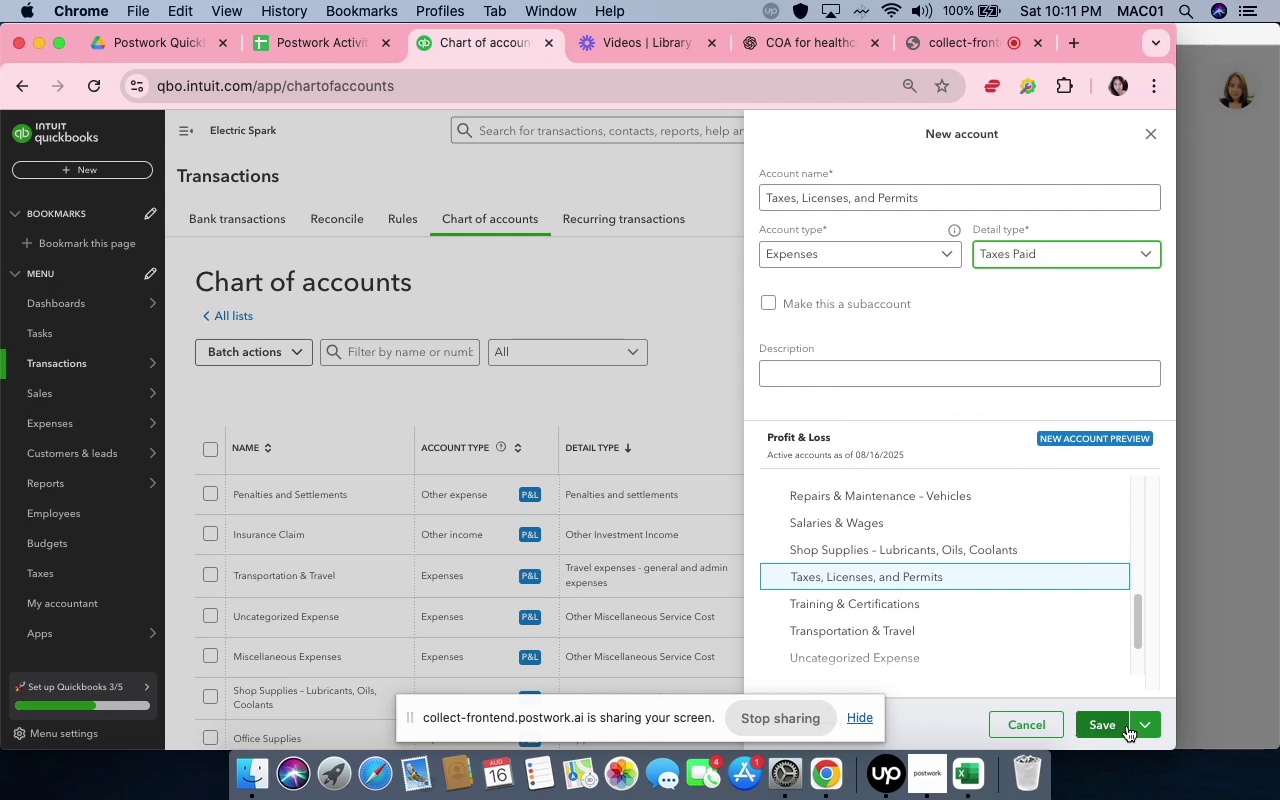 
left_click([1110, 723])
 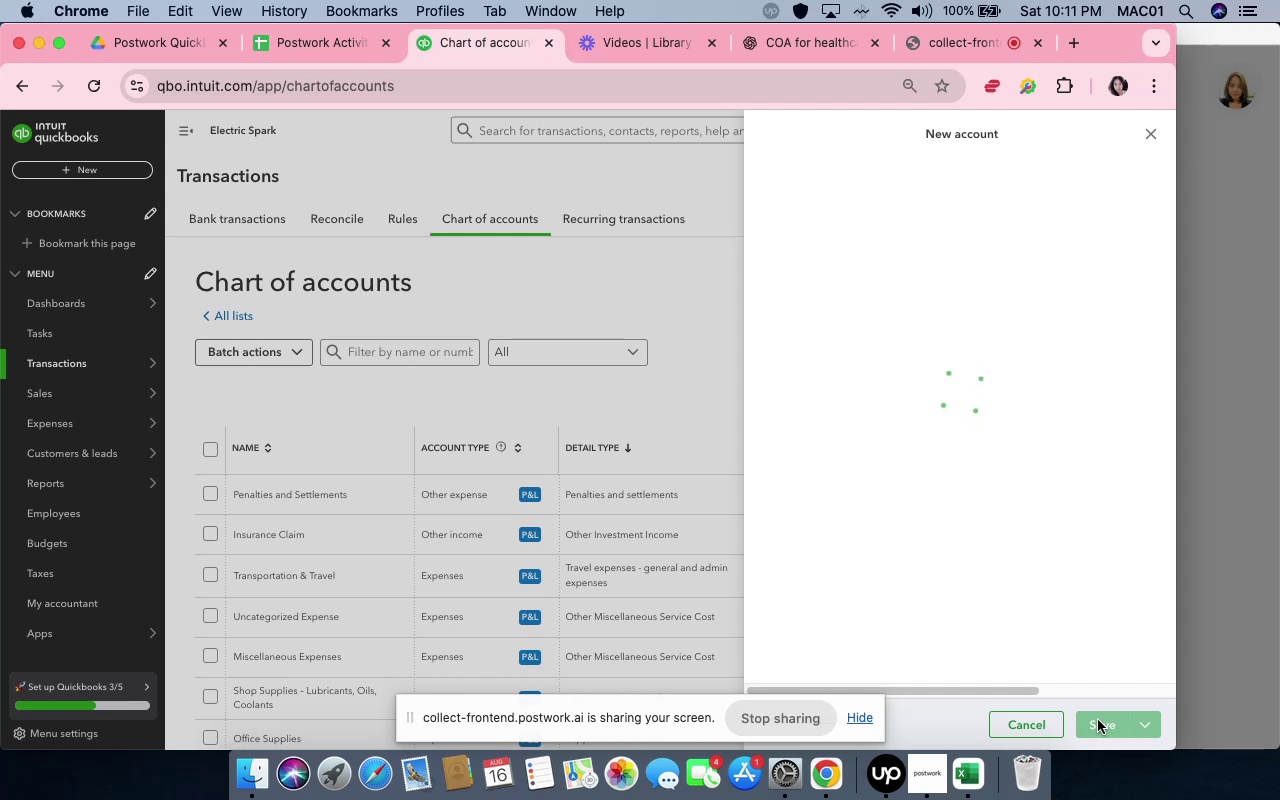 
mouse_move([893, 505])
 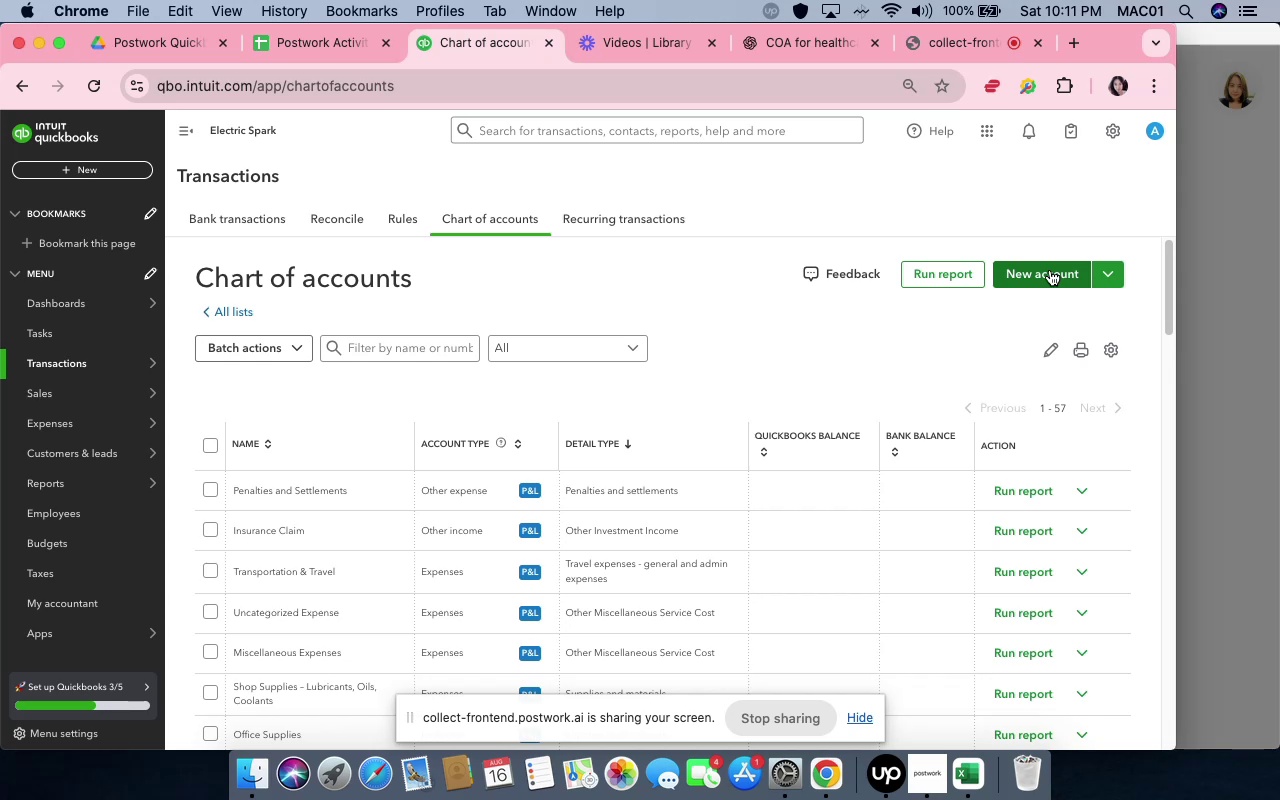 
wait(25.03)
 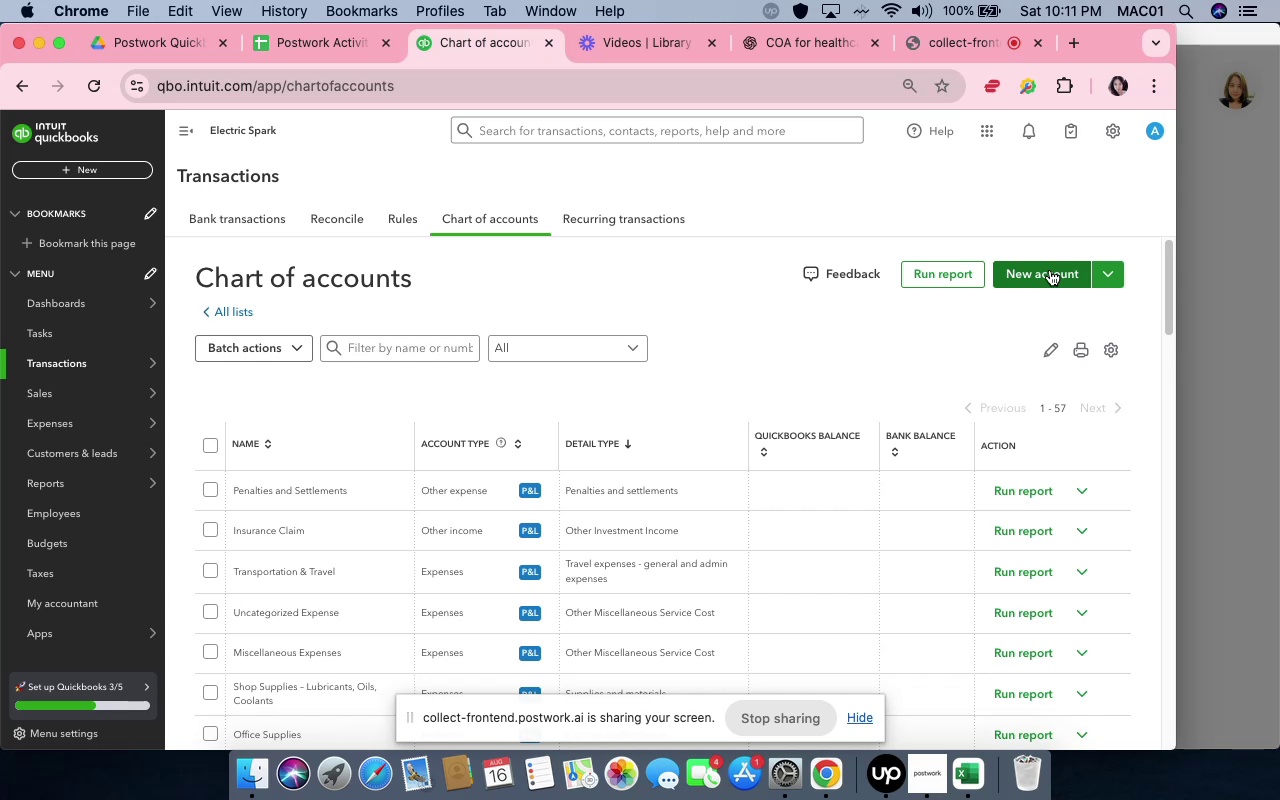 
scroll: coordinate [830, 575], scroll_direction: down, amount: 6.0
 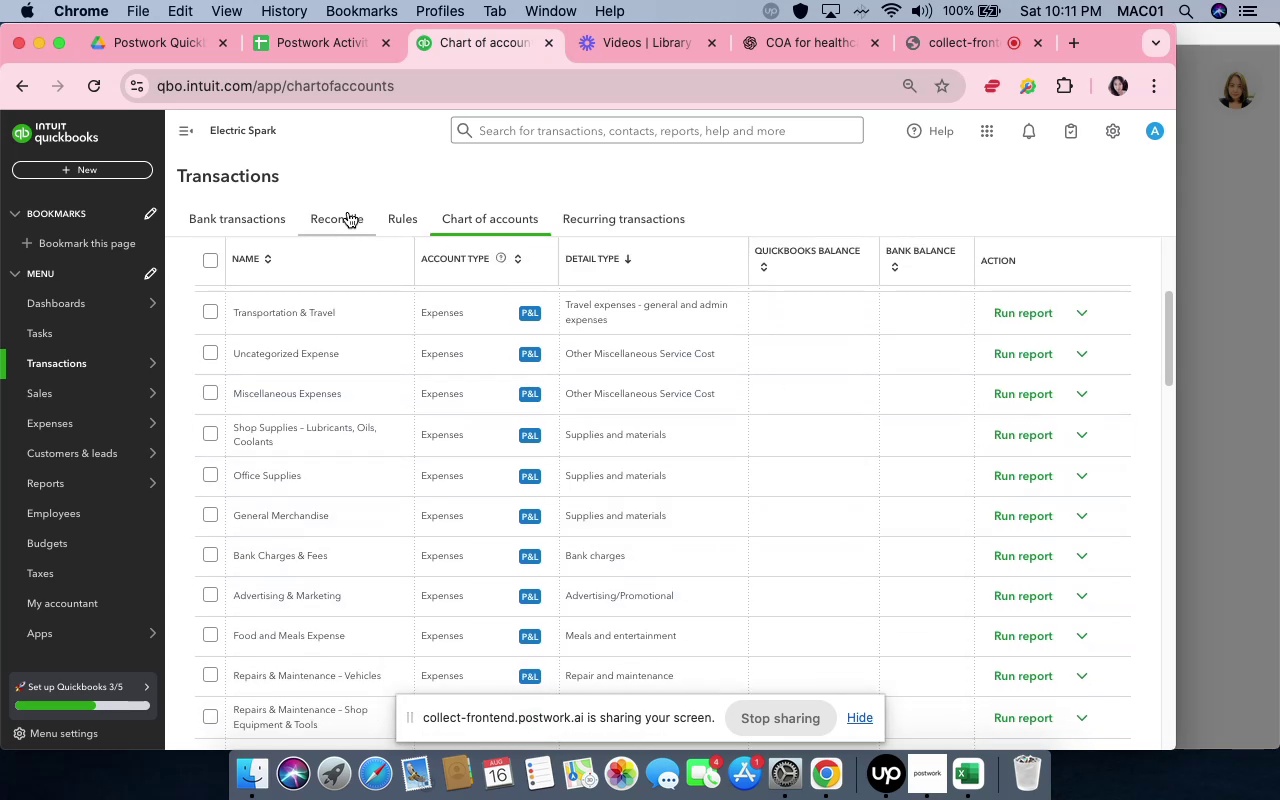 
left_click([266, 220])
 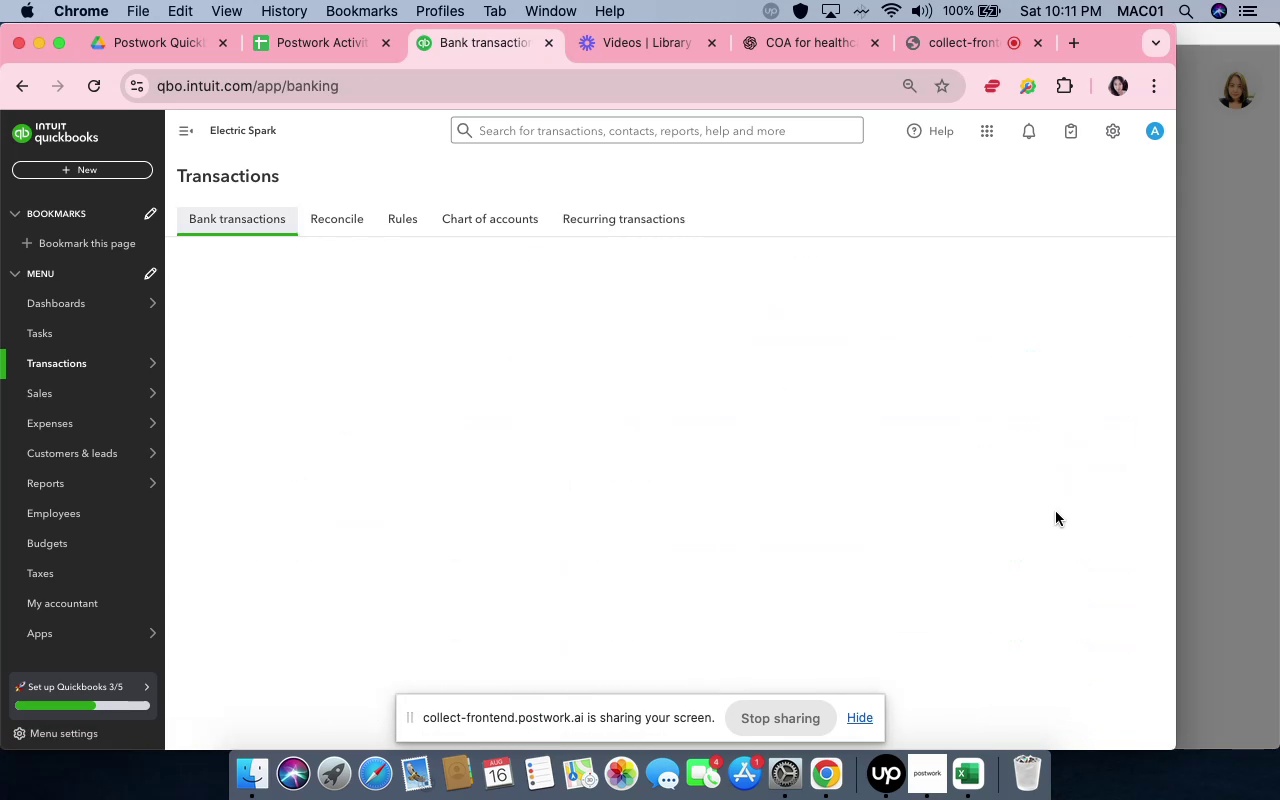 
mouse_move([958, 435])
 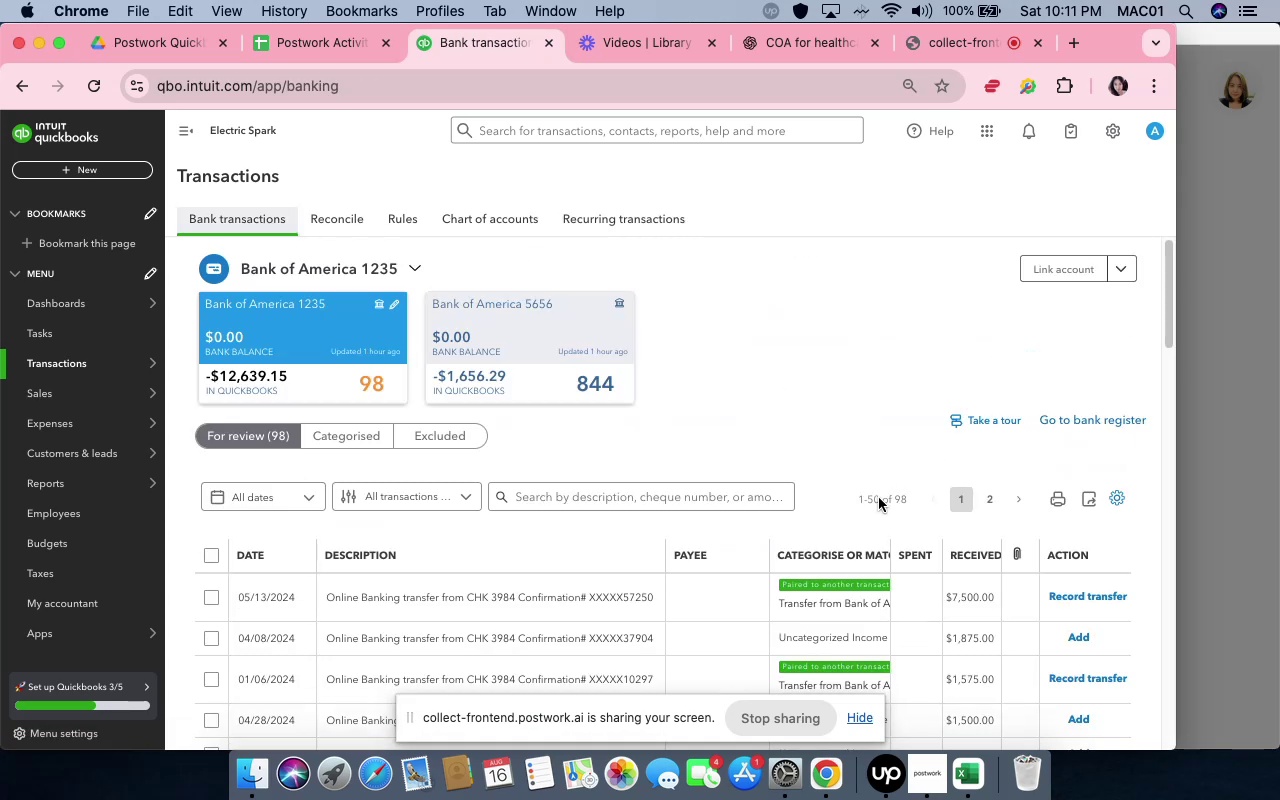 
scroll: coordinate [868, 542], scroll_direction: down, amount: 4.0
 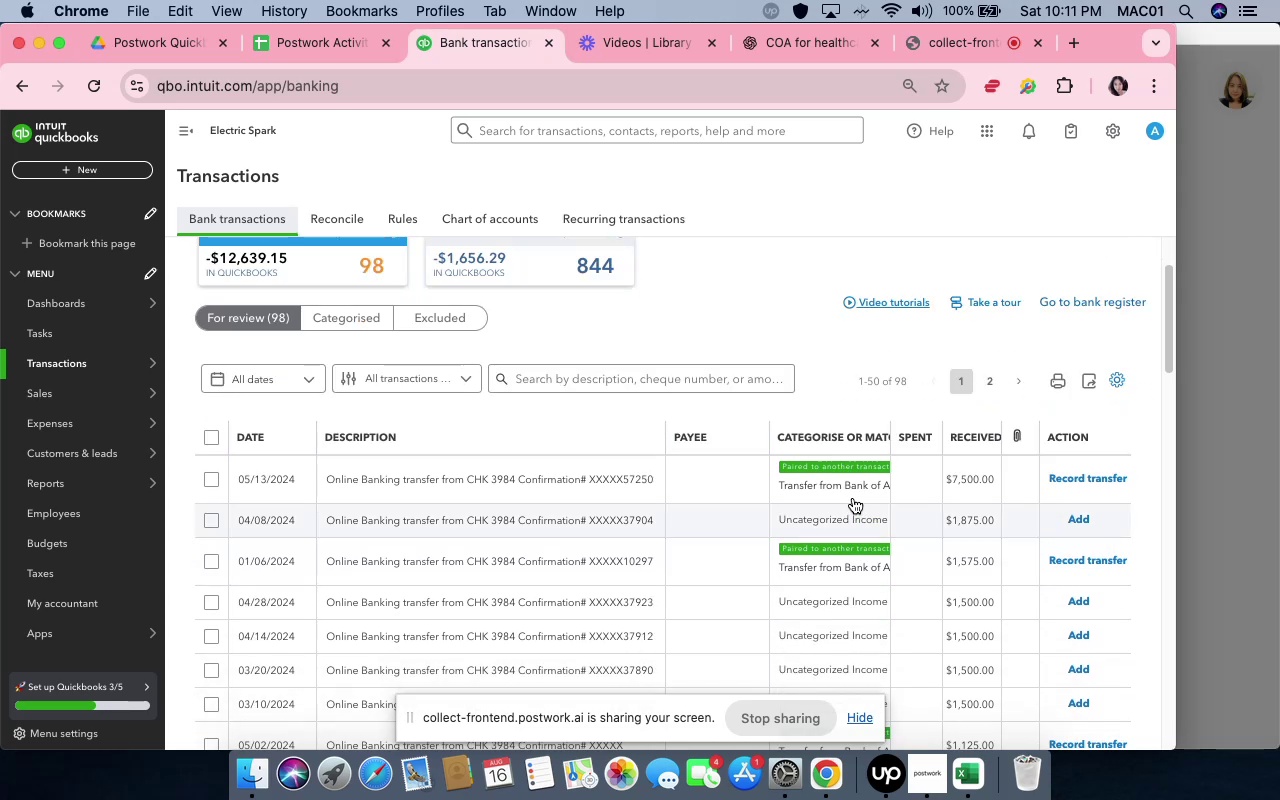 
left_click([851, 491])
 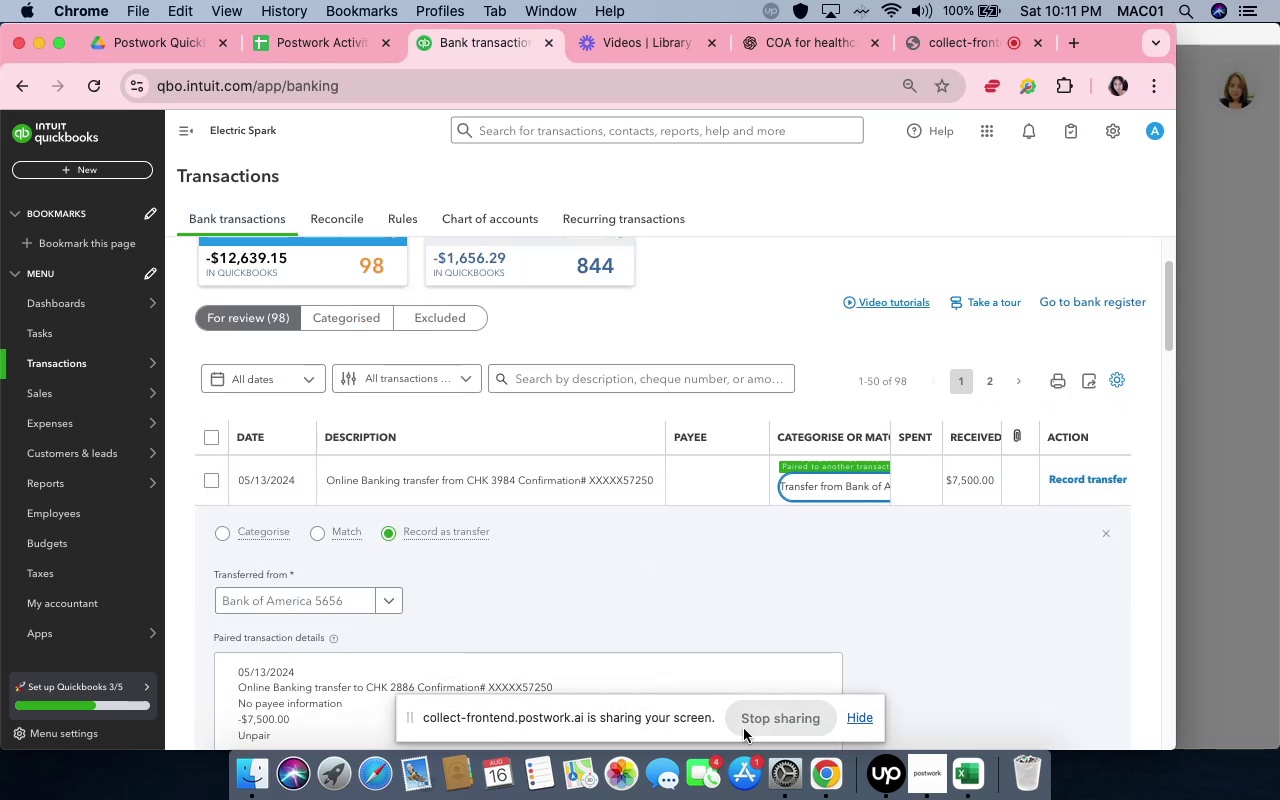 
scroll: coordinate [620, 623], scroll_direction: down, amount: 7.0
 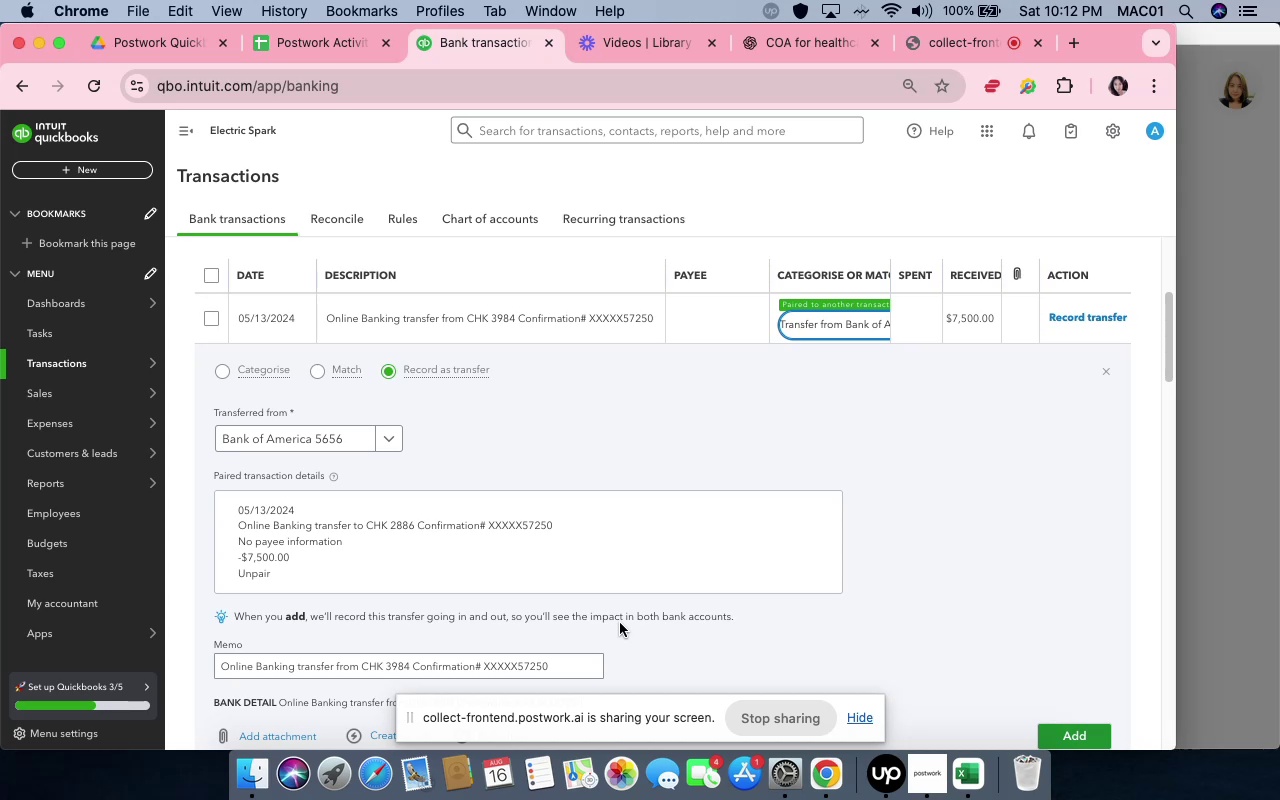 
wait(19.63)
 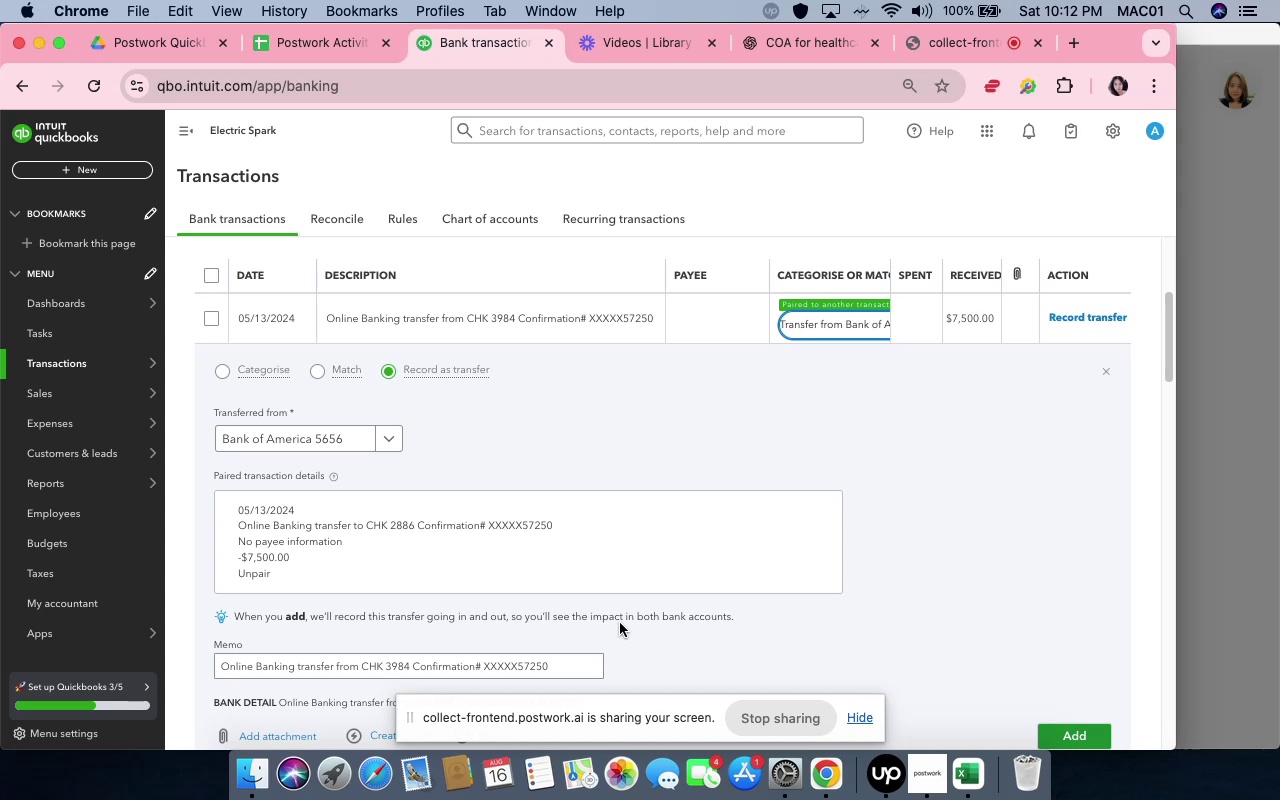 
left_click([968, 550])
 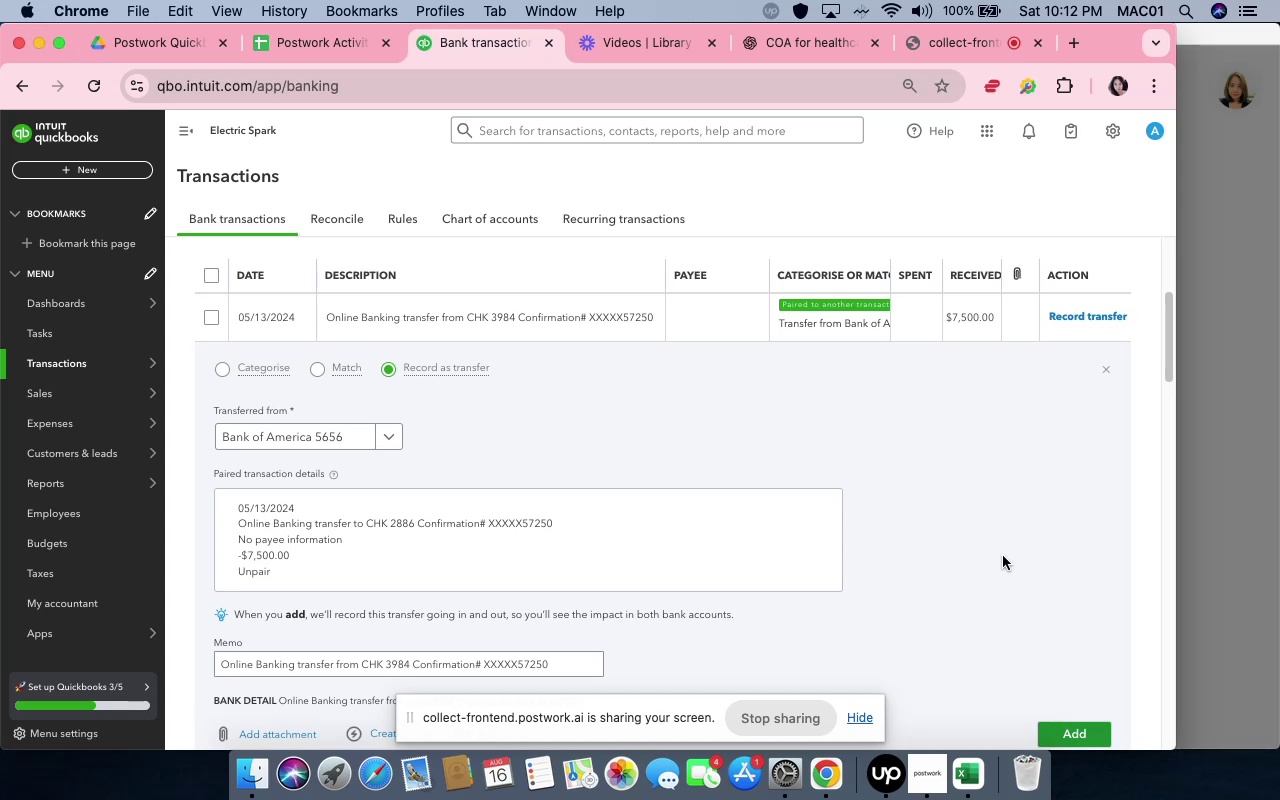 
scroll: coordinate [1003, 556], scroll_direction: down, amount: 5.0
 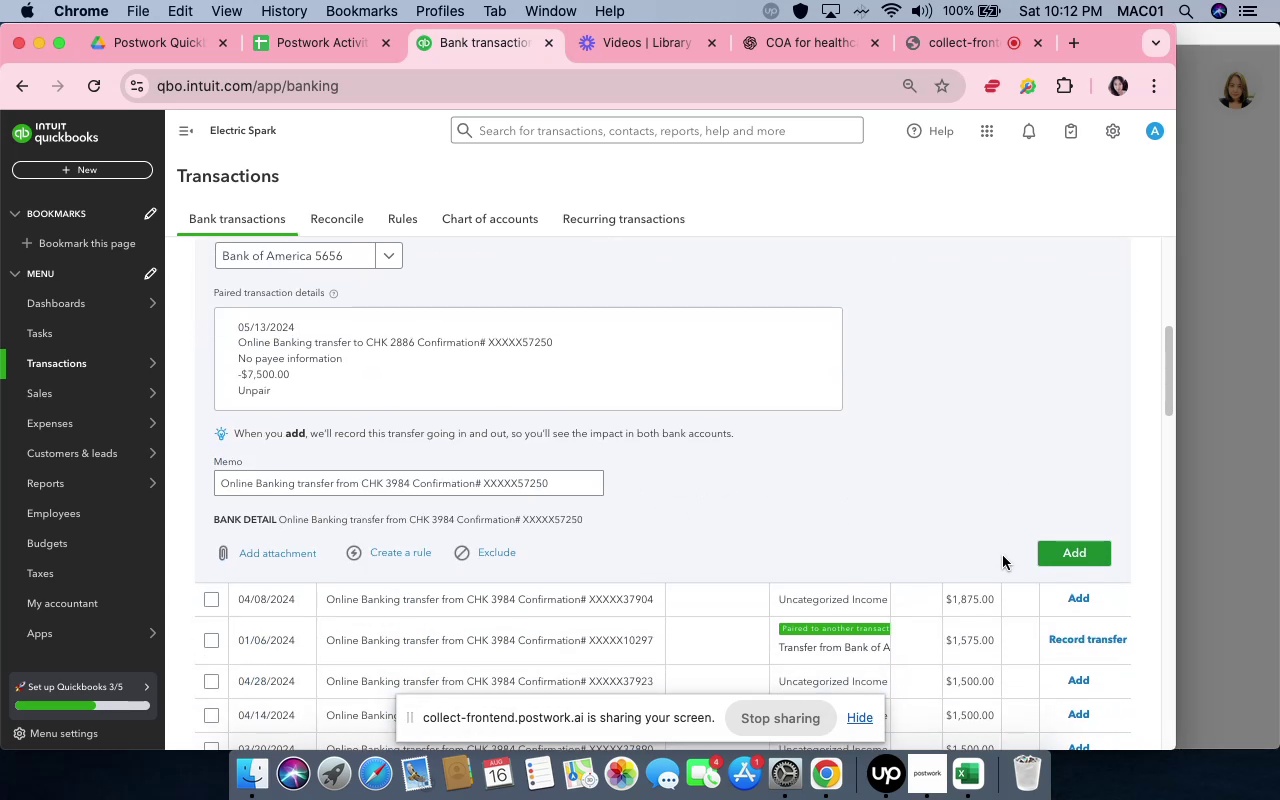 
left_click([1097, 567])
 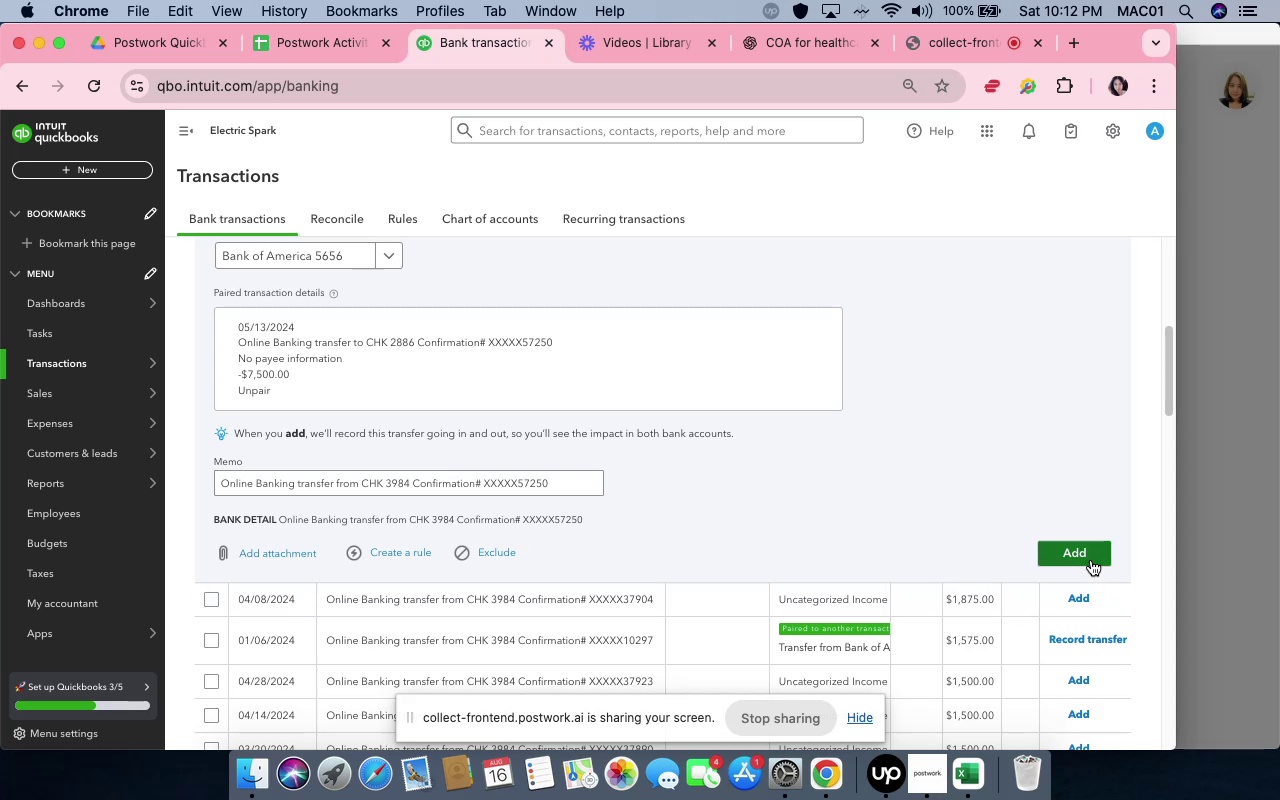 
left_click([1091, 559])
 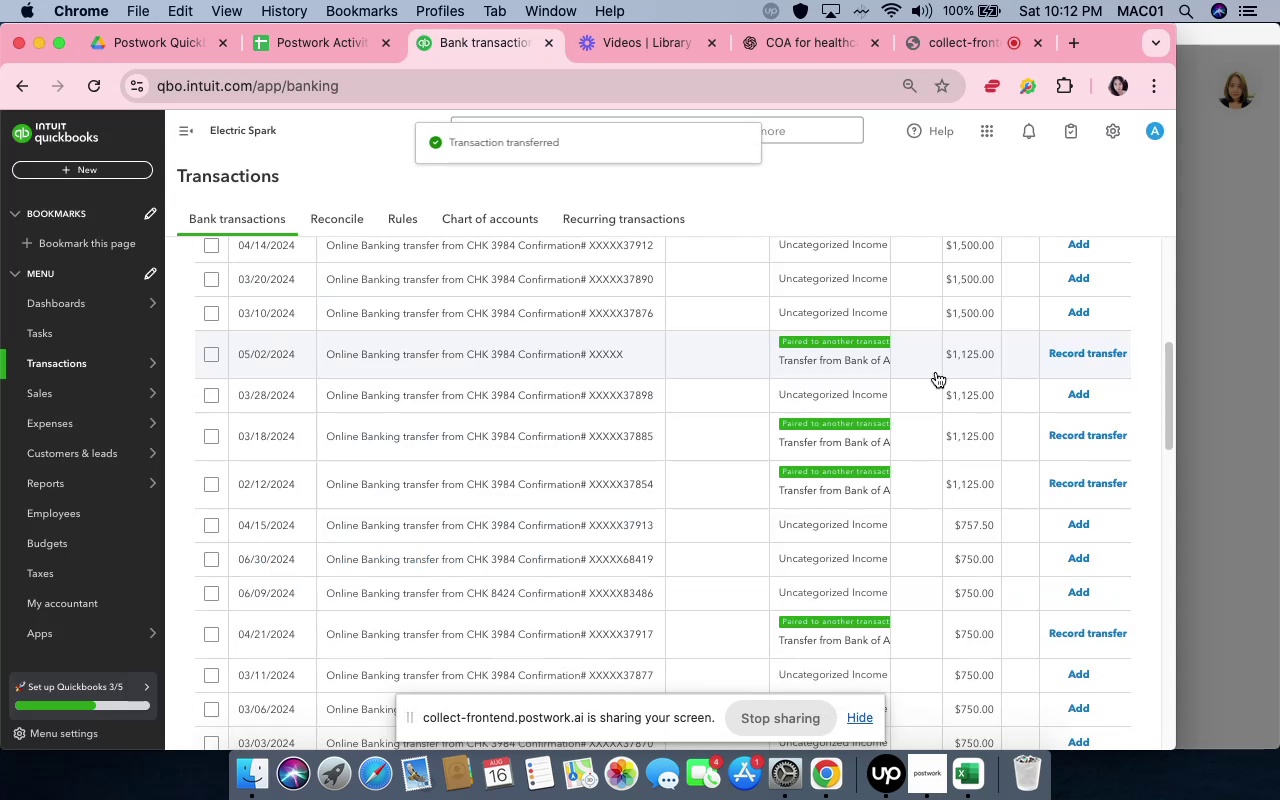 
left_click([928, 368])
 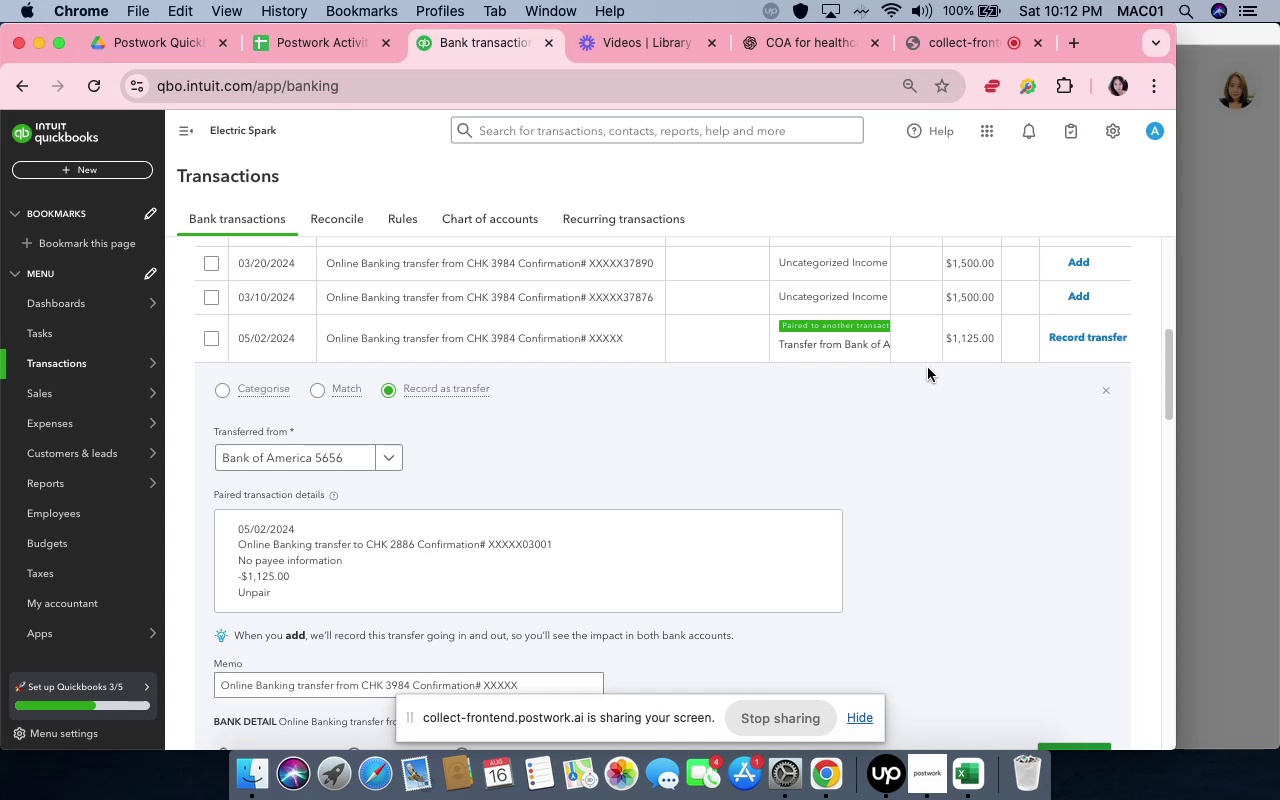 
wait(6.2)
 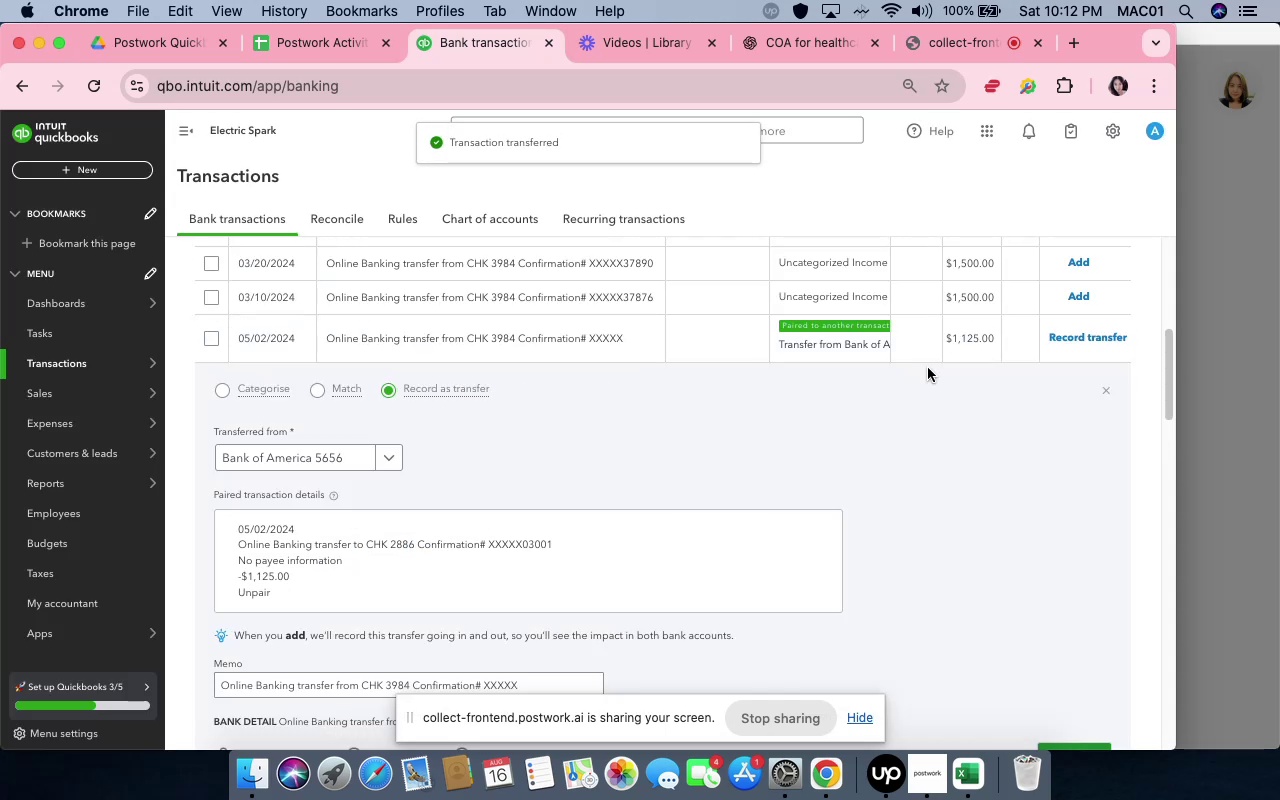 
scroll: coordinate [931, 467], scroll_direction: down, amount: 3.0
 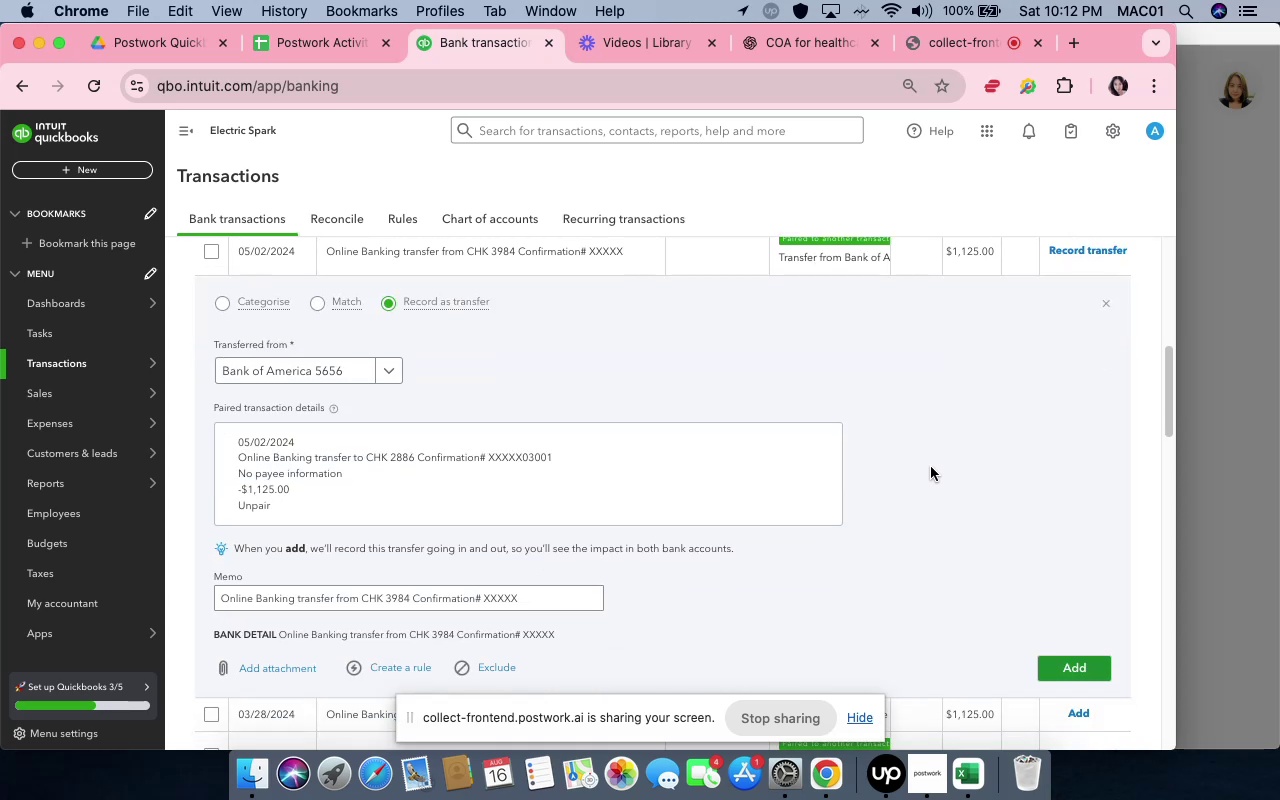 
wait(8.67)
 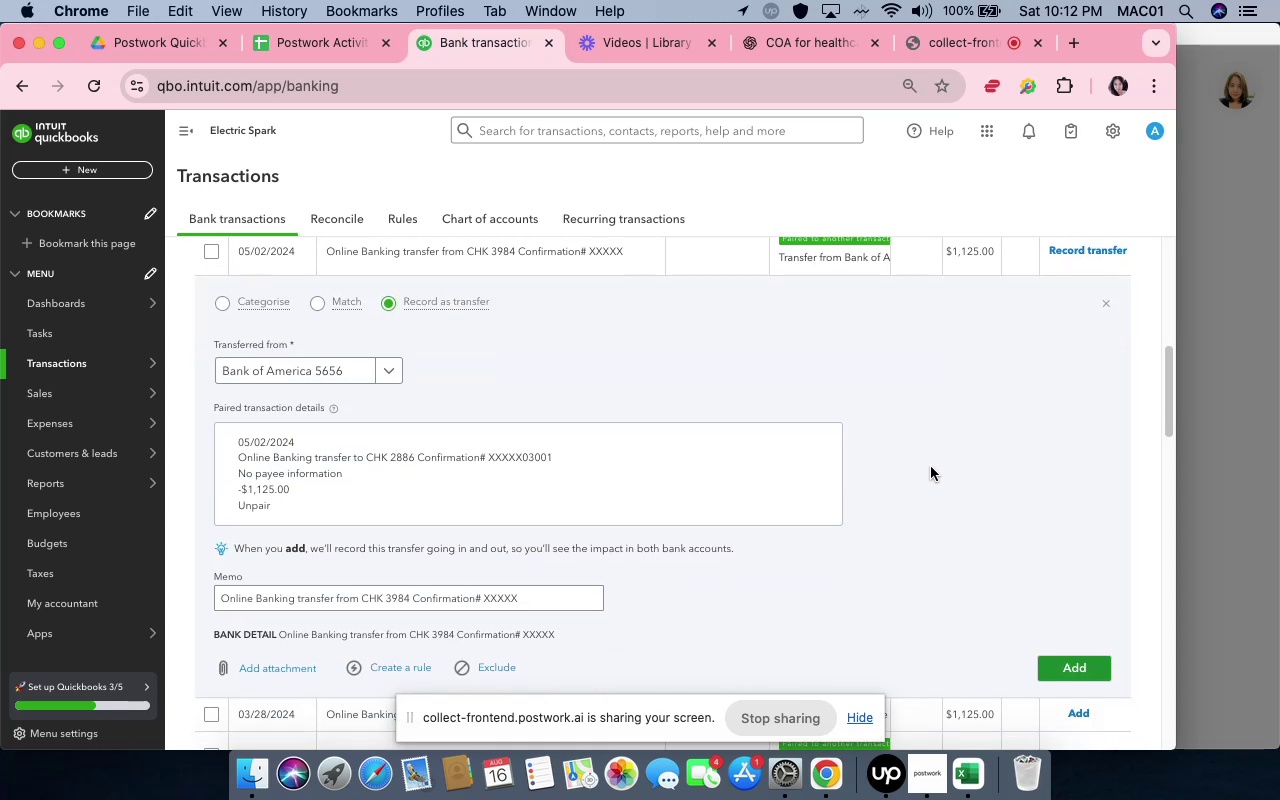 
left_click([1055, 666])
 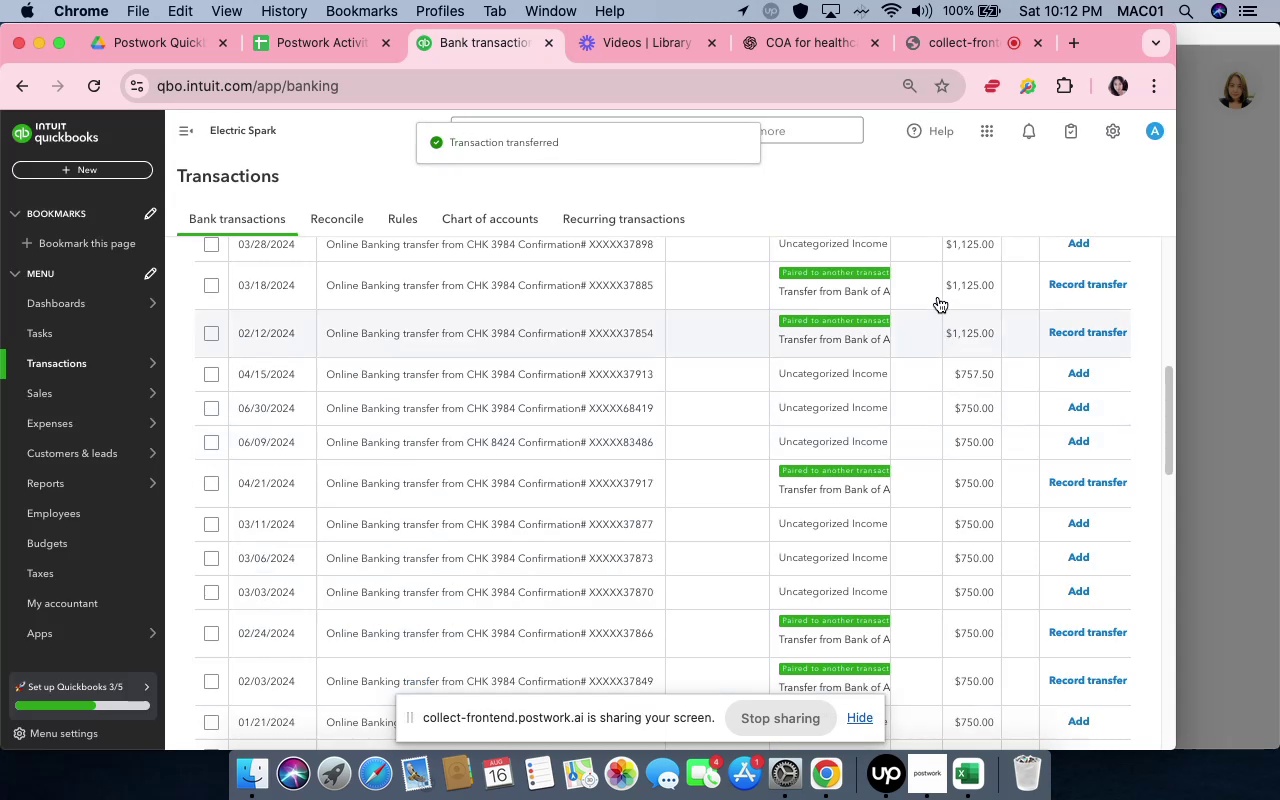 
left_click([930, 290])
 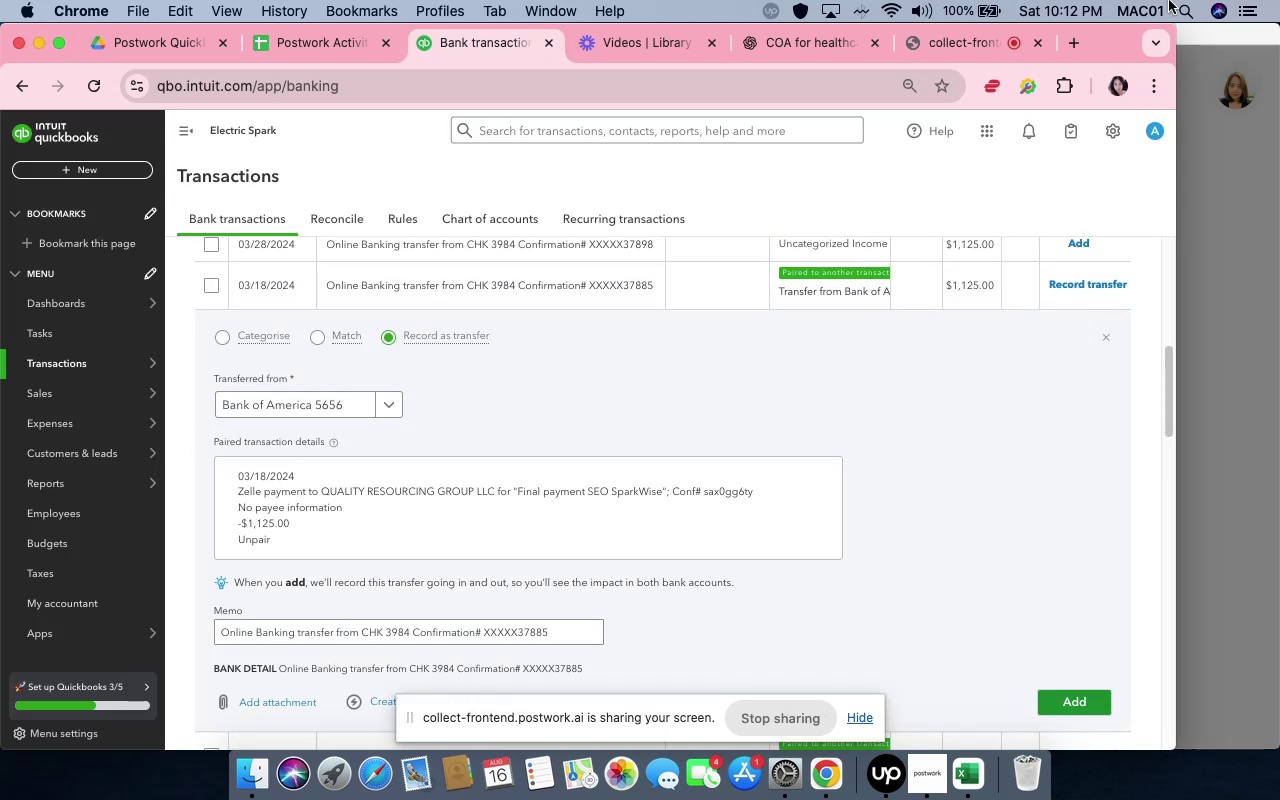 
wait(9.24)
 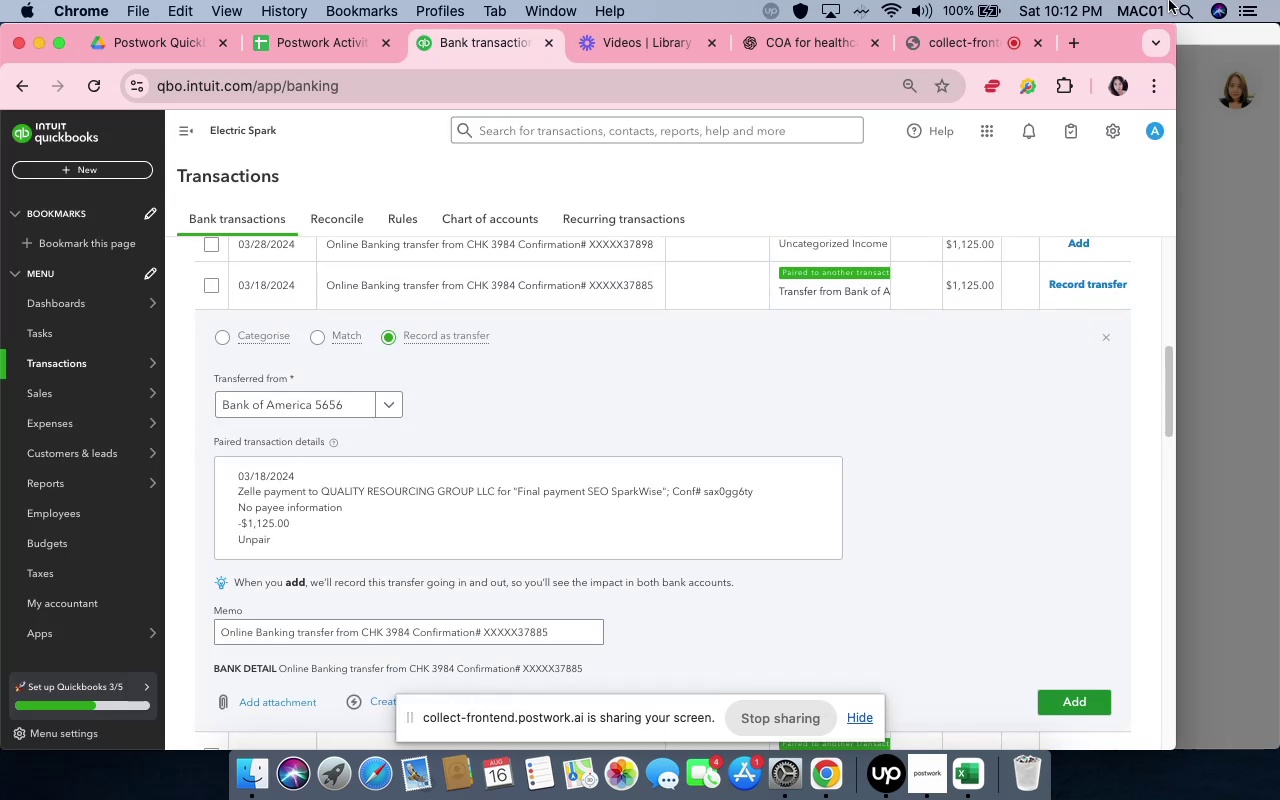 
left_click([258, 542])
 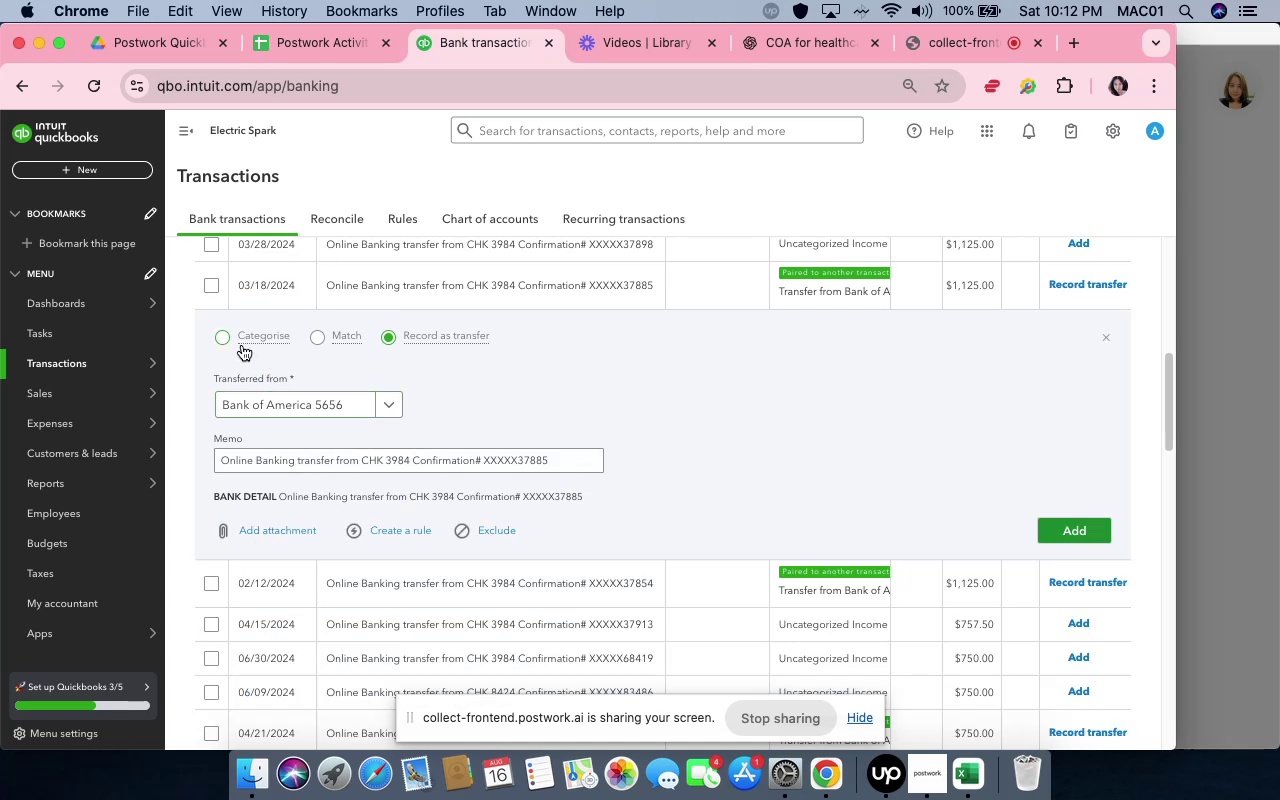 
left_click([231, 337])
 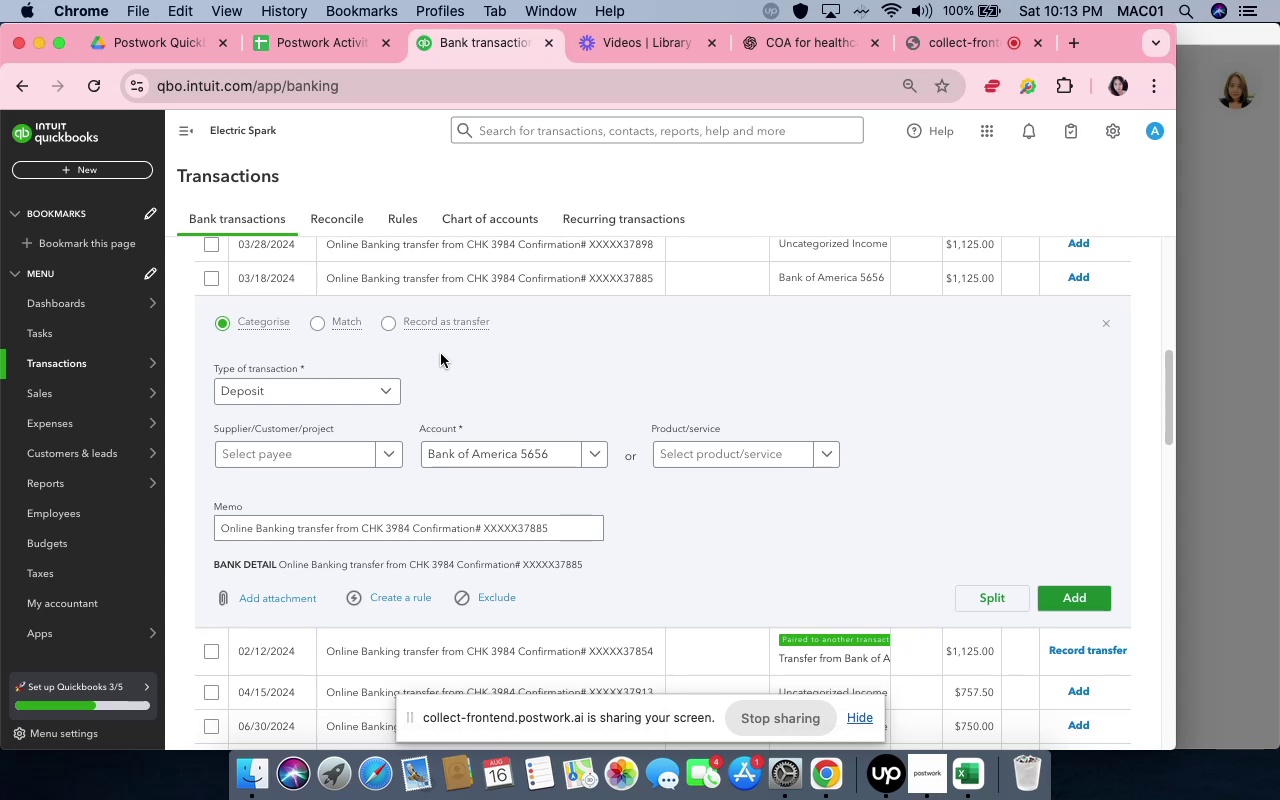 
wait(7.11)
 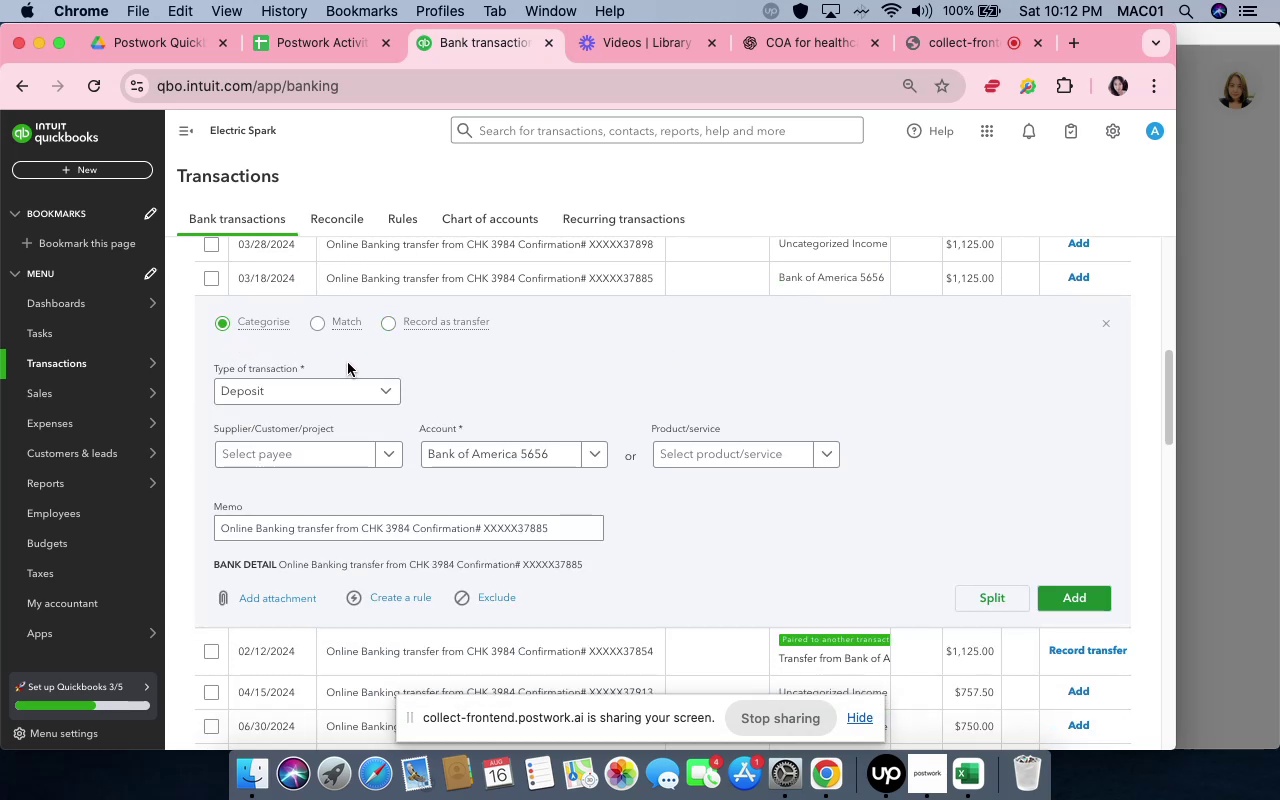 
left_click([488, 283])
 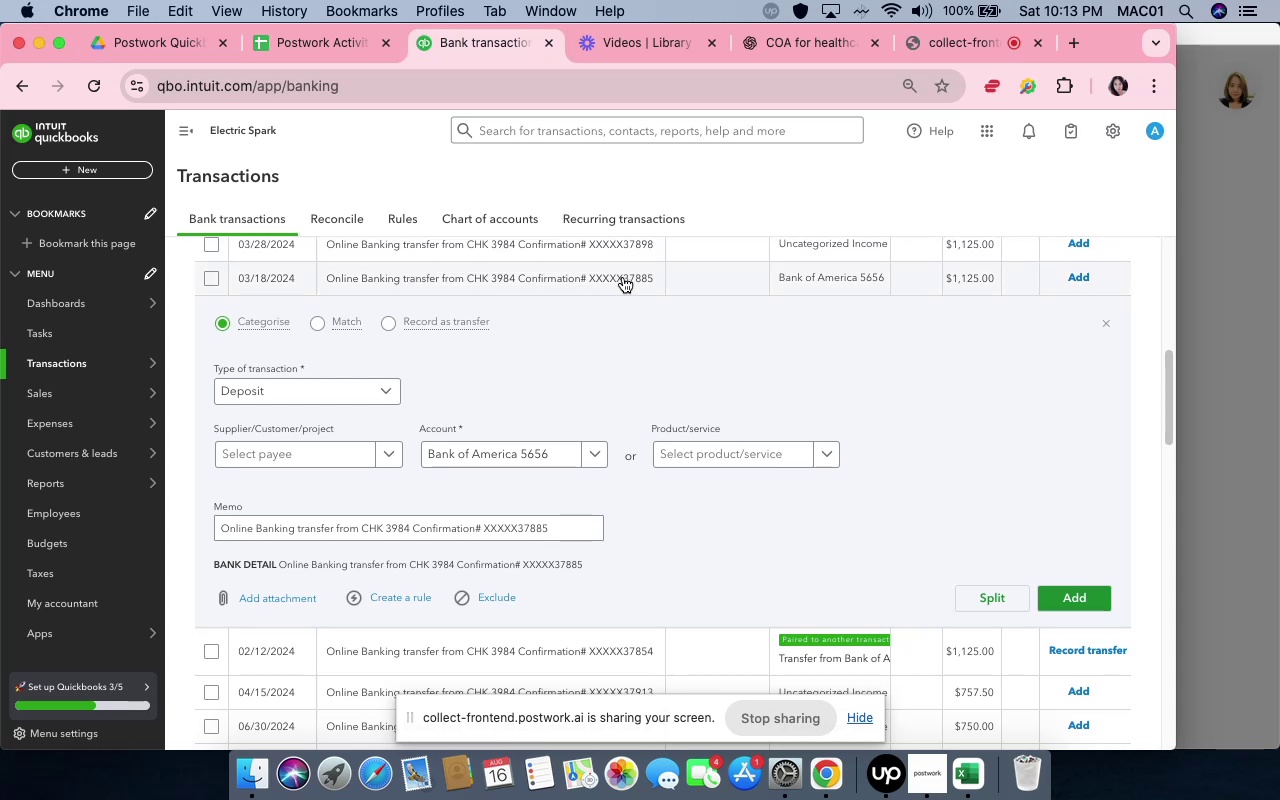 
left_click([623, 277])
 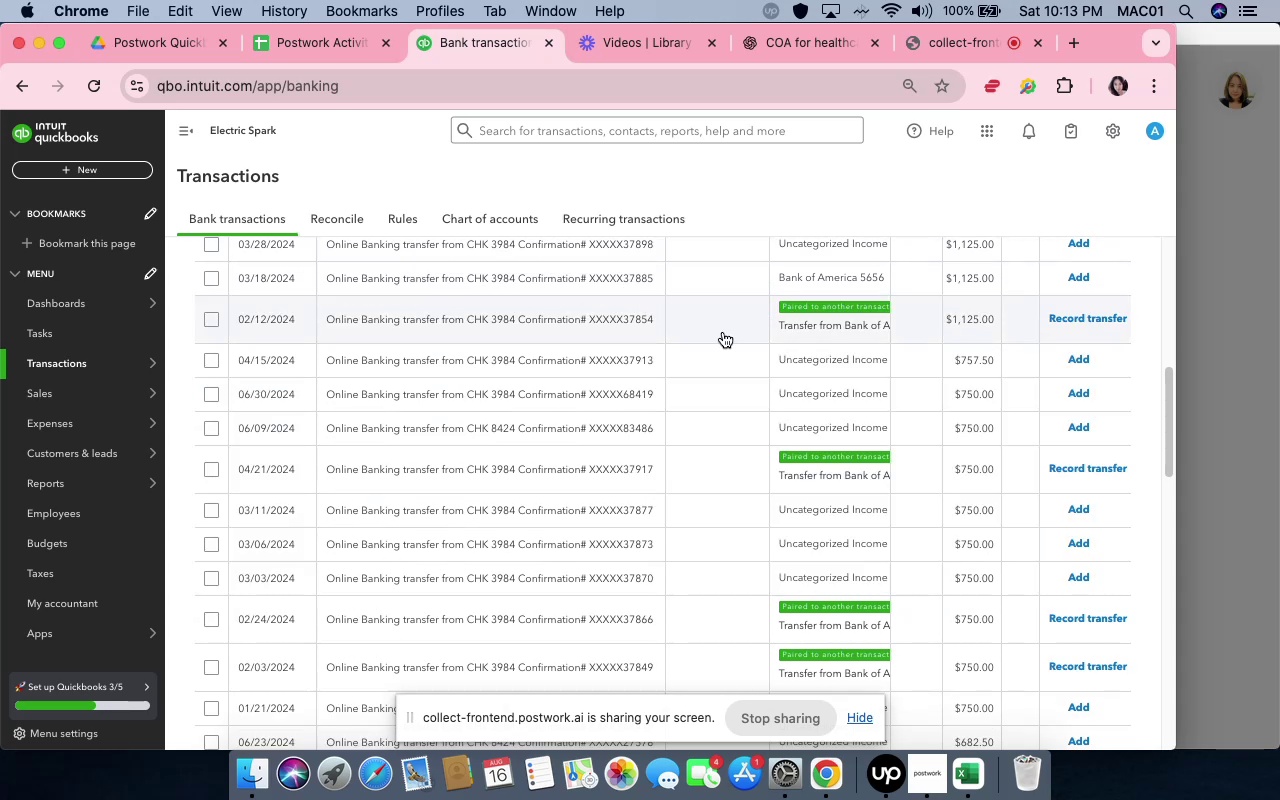 
left_click([724, 332])
 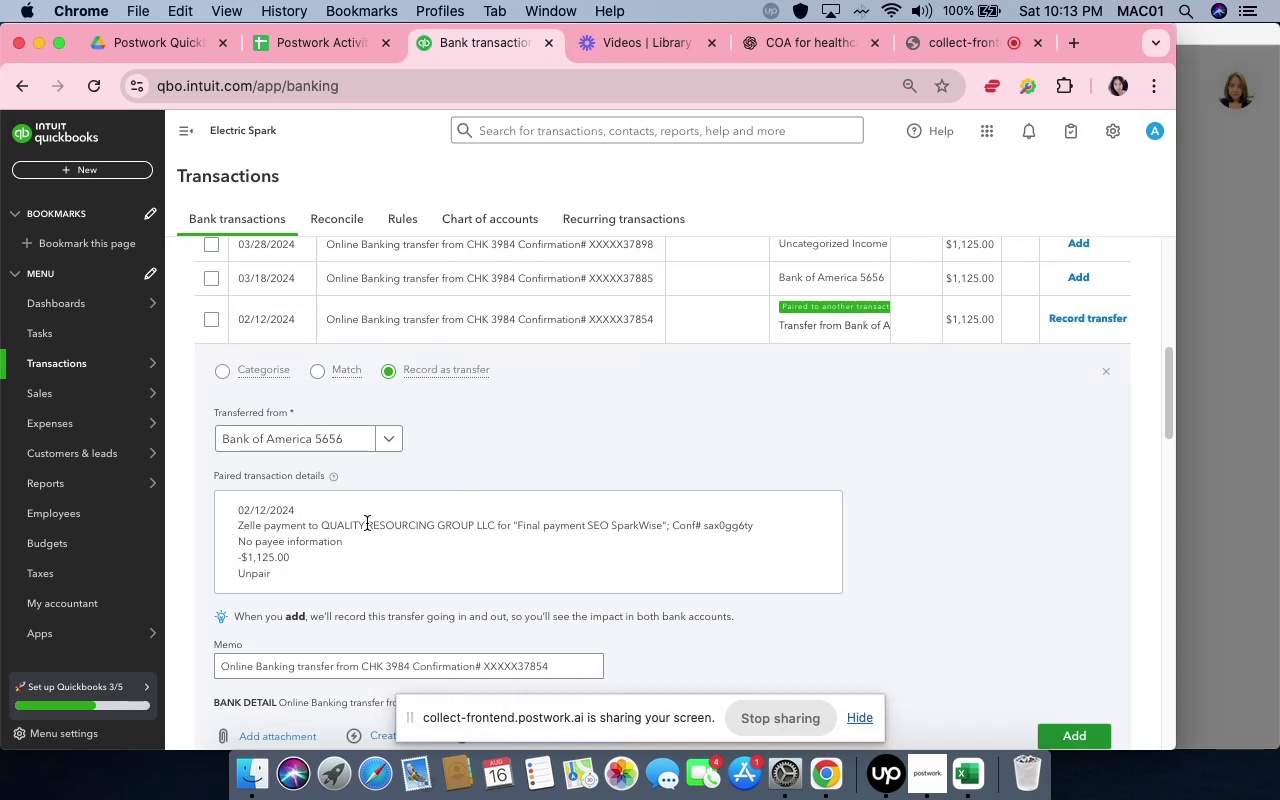 
left_click([264, 572])
 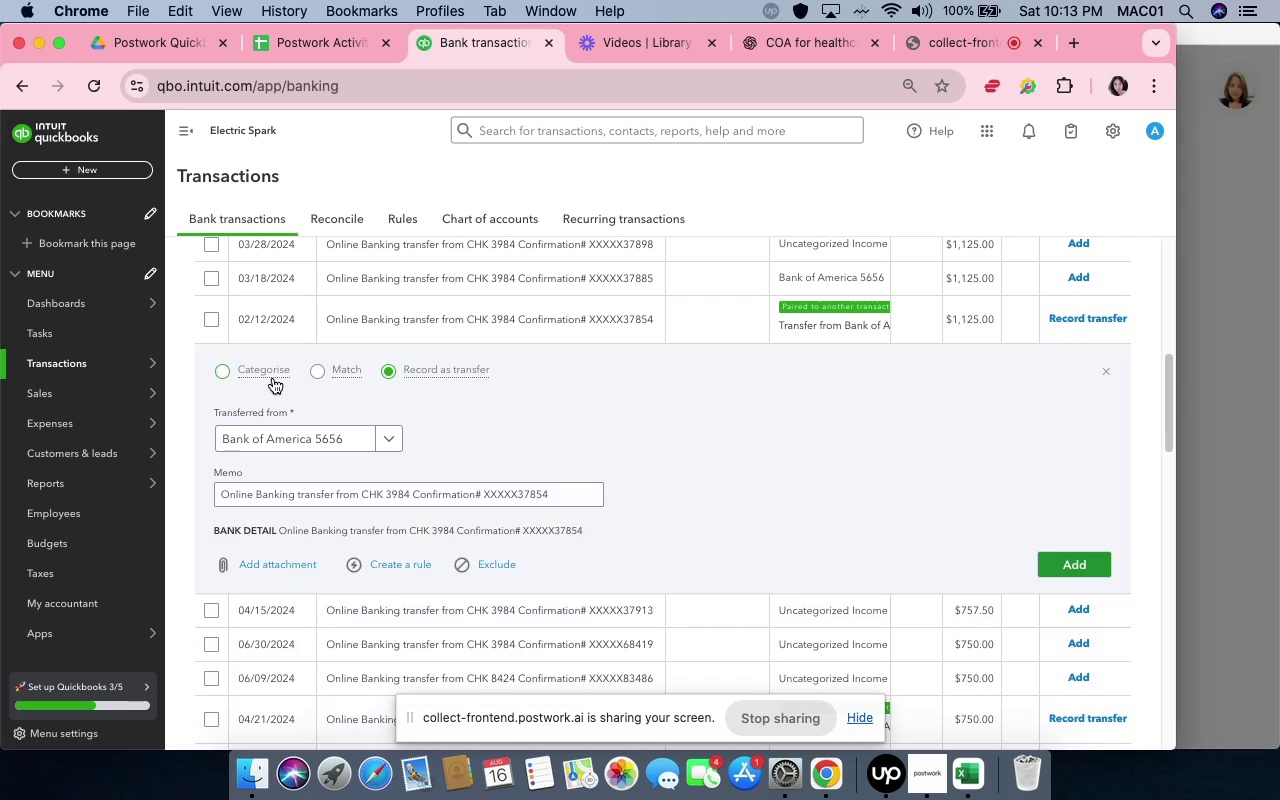 
left_click([268, 372])
 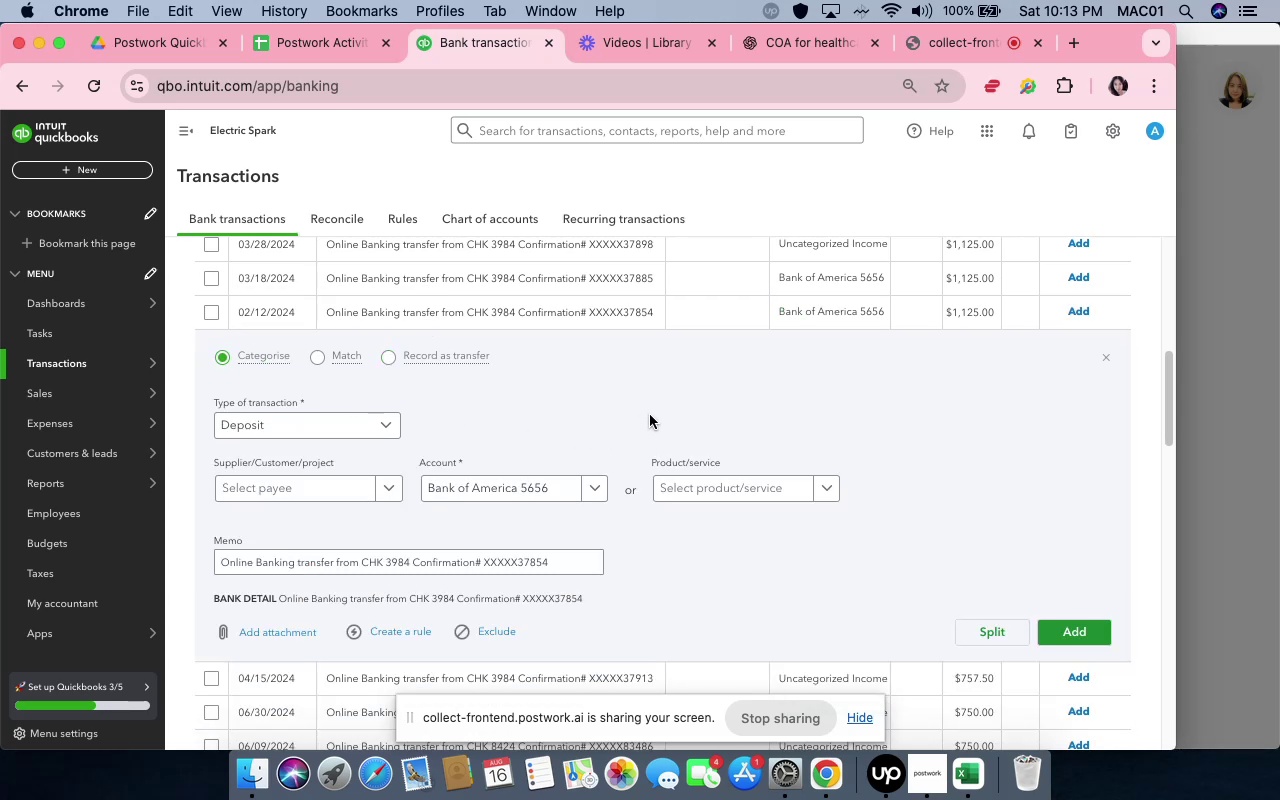 
left_click([703, 310])
 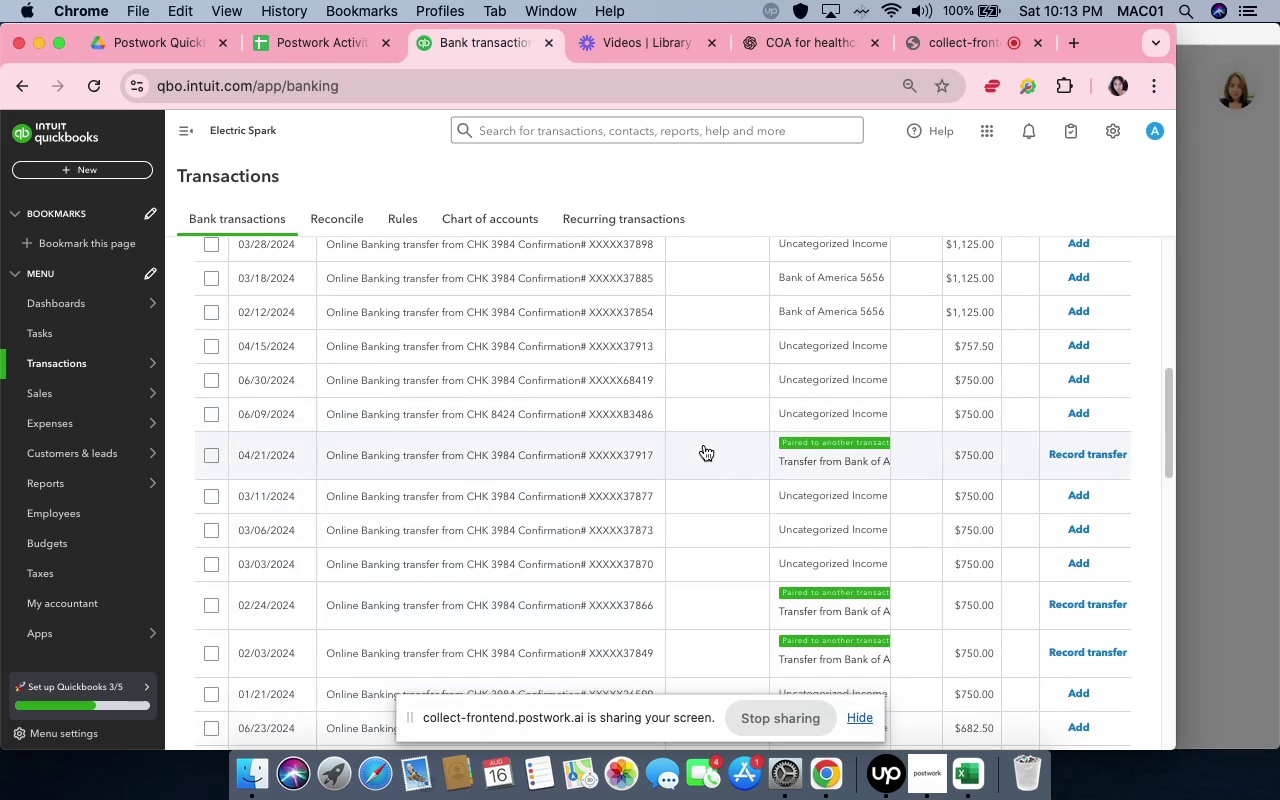 
left_click([703, 448])
 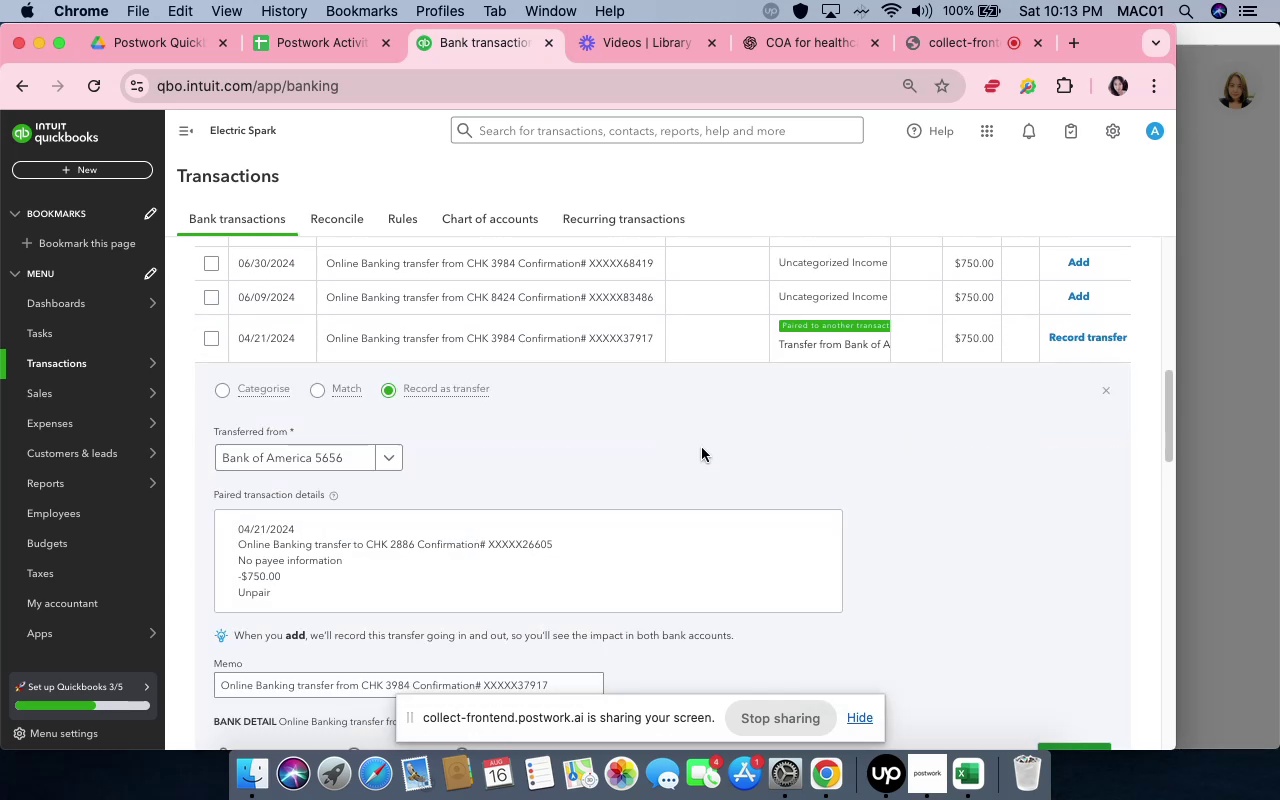 
scroll: coordinate [702, 448], scroll_direction: down, amount: 2.0
 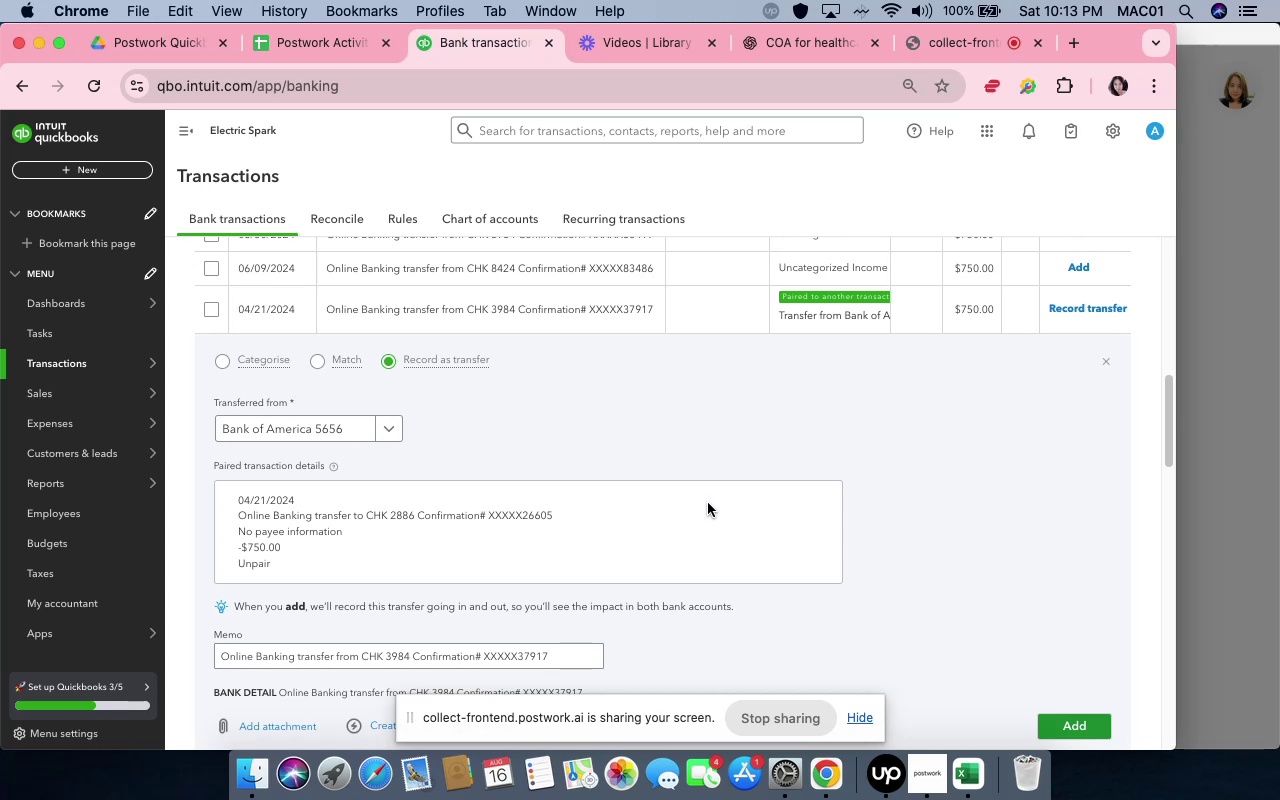 
wait(6.06)
 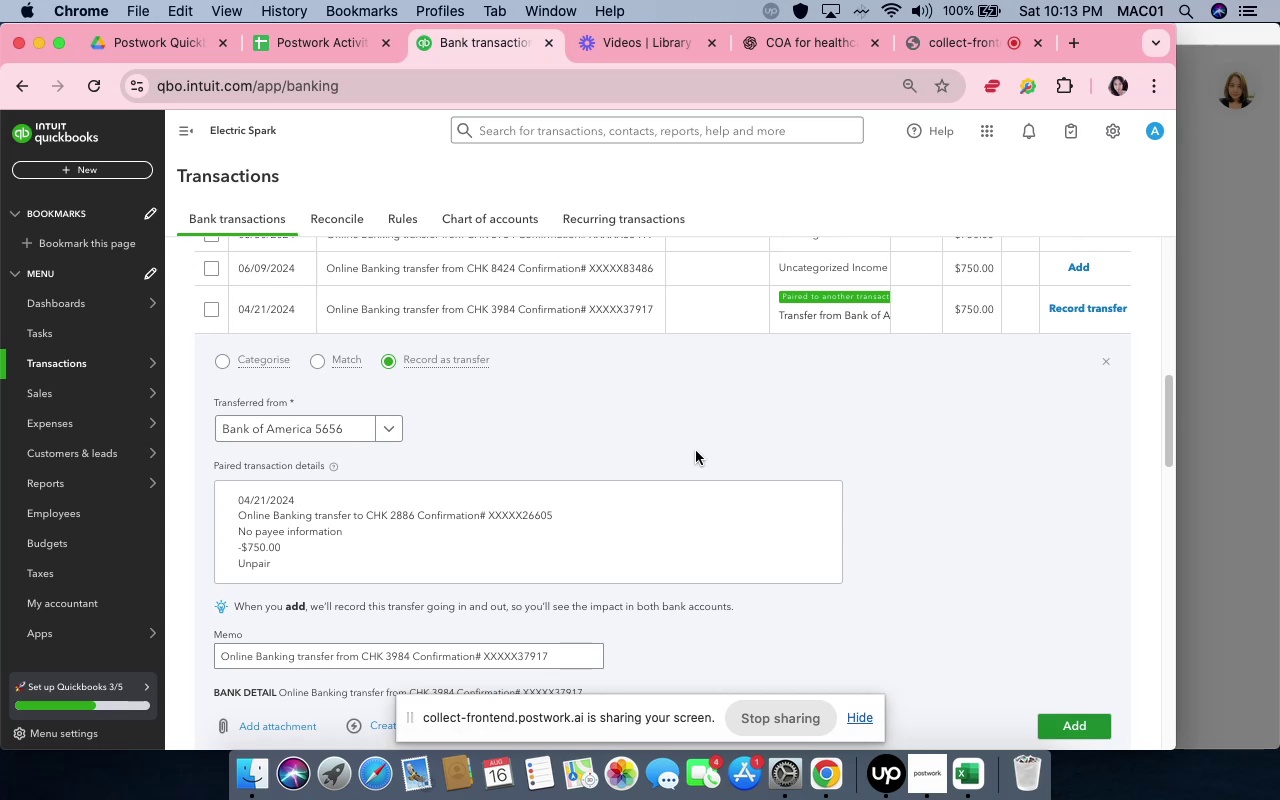 
scroll: coordinate [708, 503], scroll_direction: down, amount: 1.0
 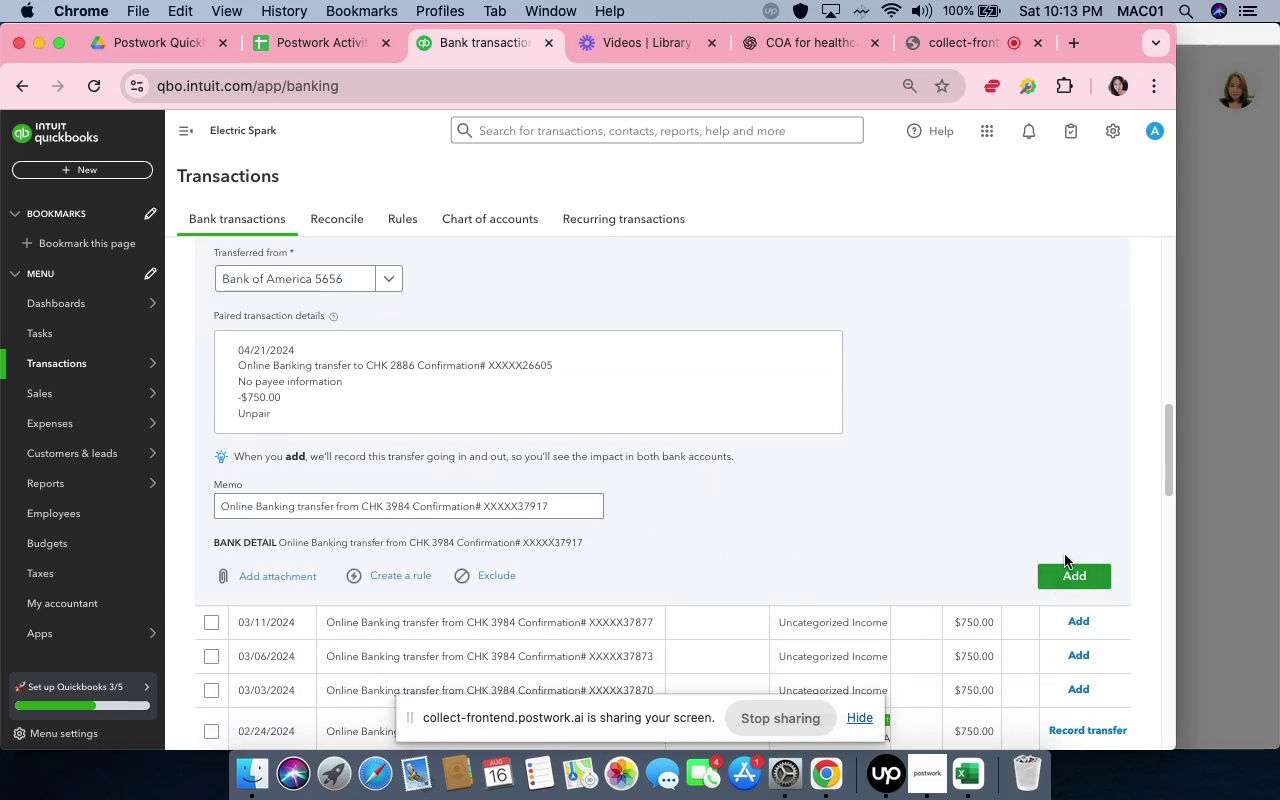 
left_click([1079, 569])
 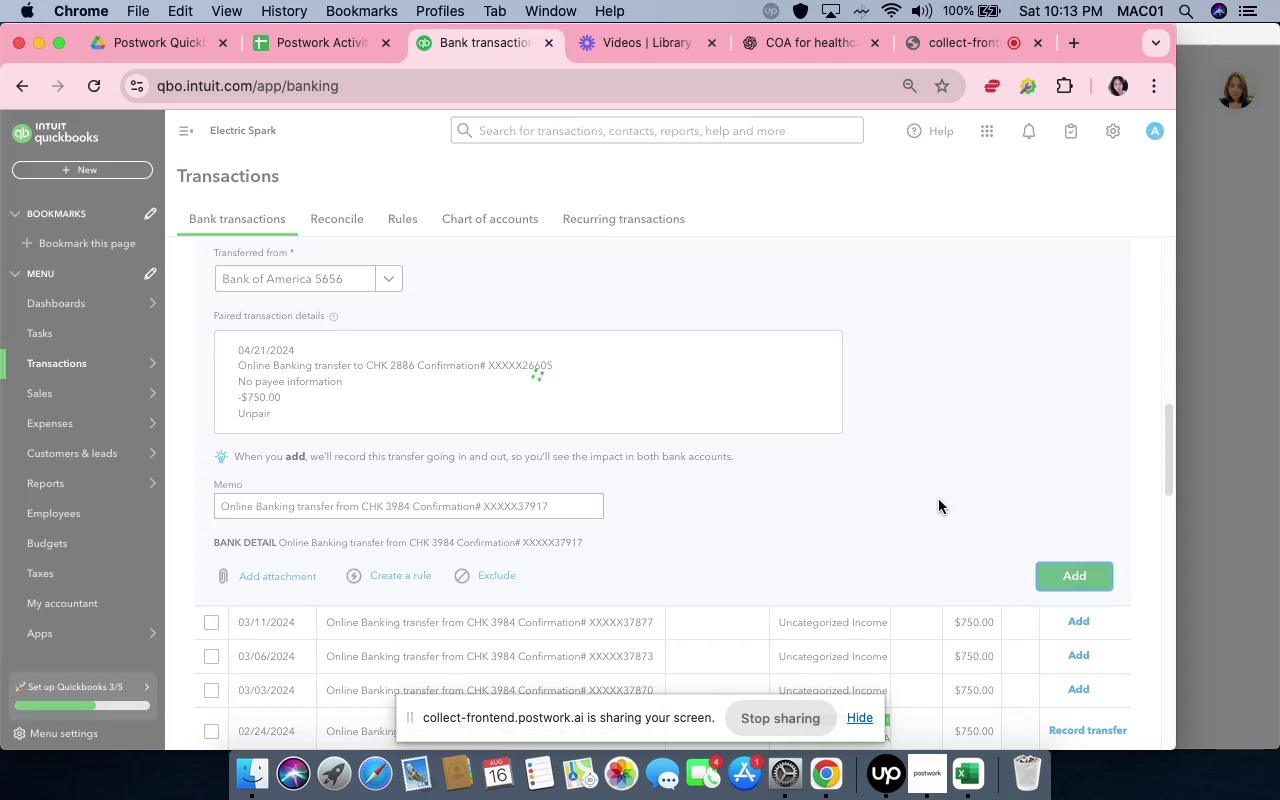 
mouse_move([823, 392])
 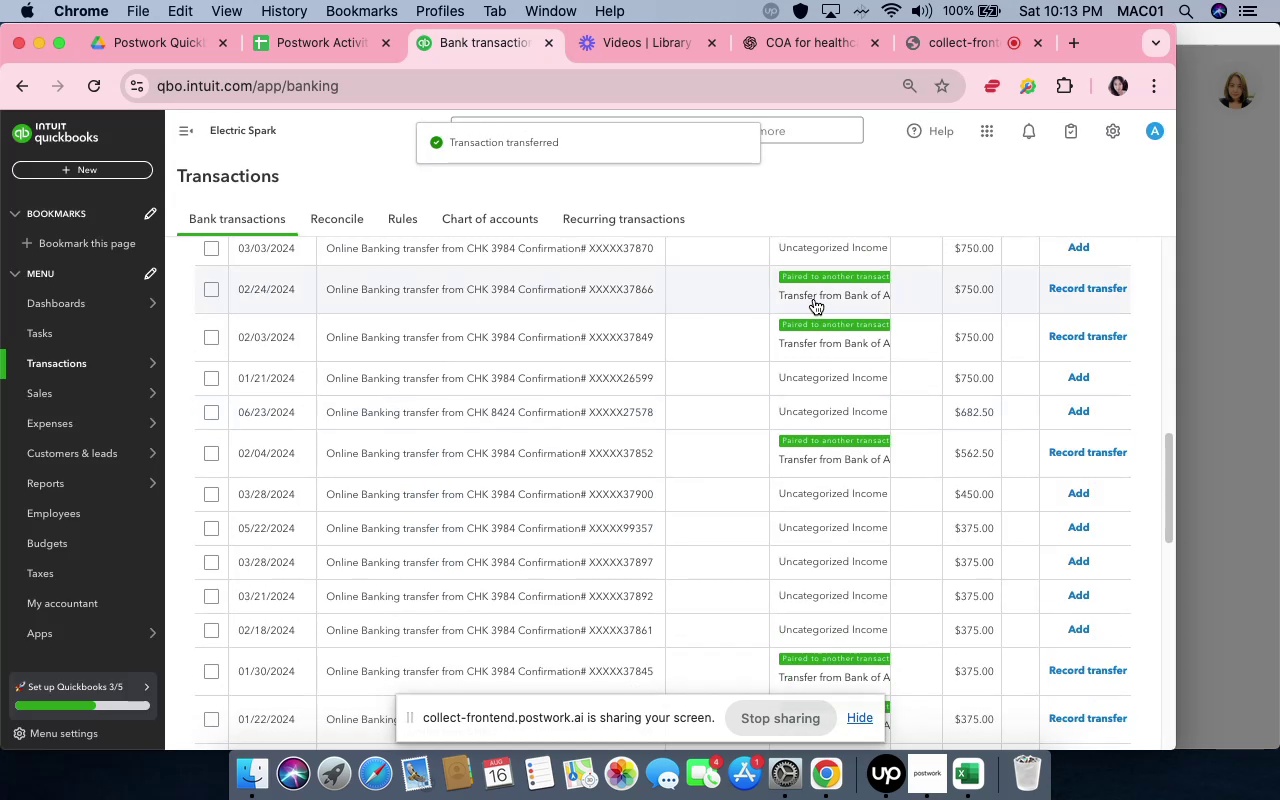 
left_click([814, 299])
 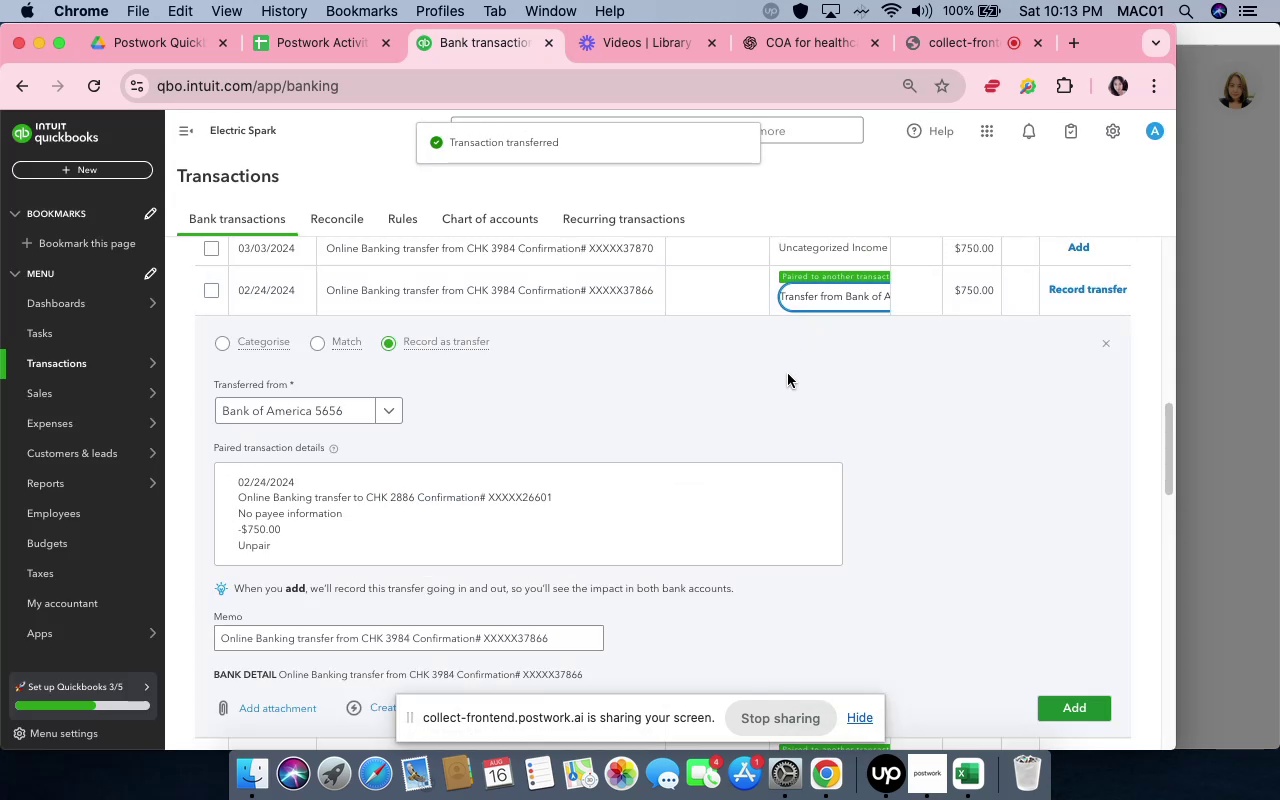 
left_click([782, 386])
 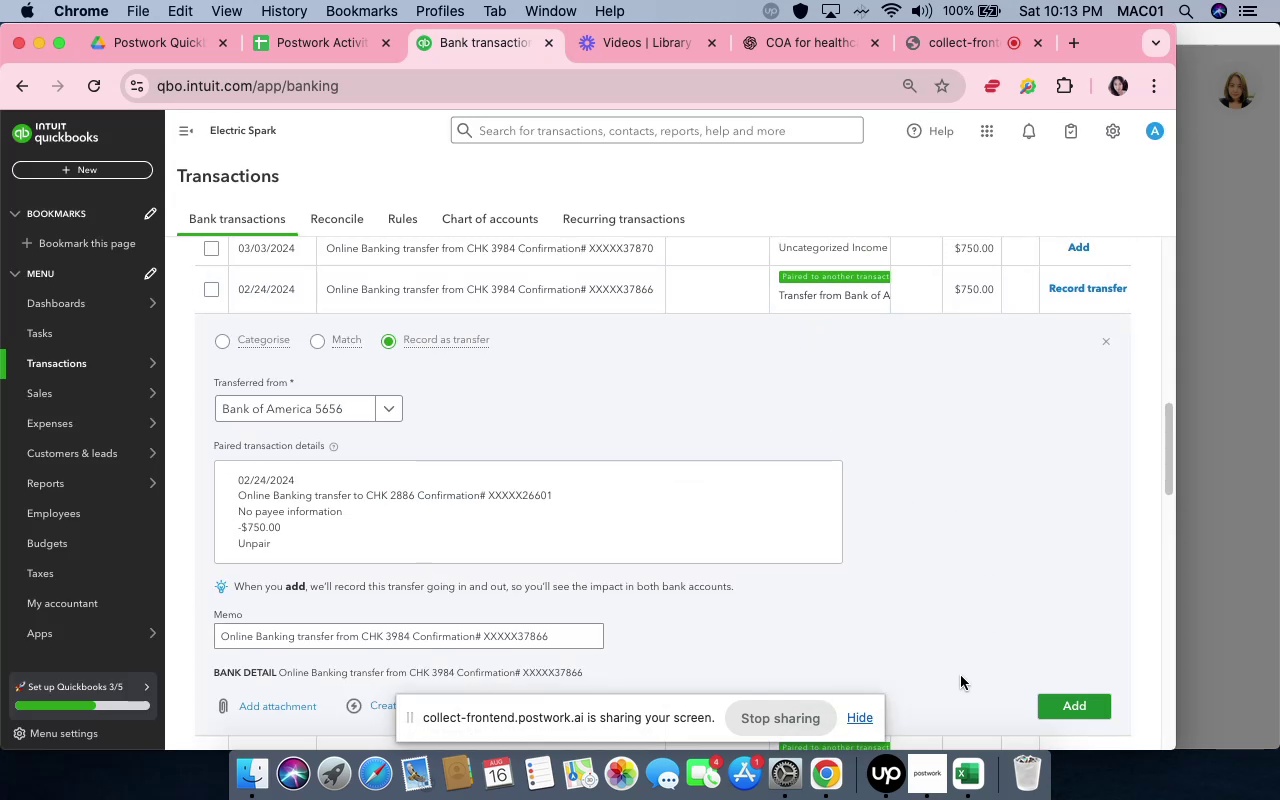 
left_click([1056, 709])
 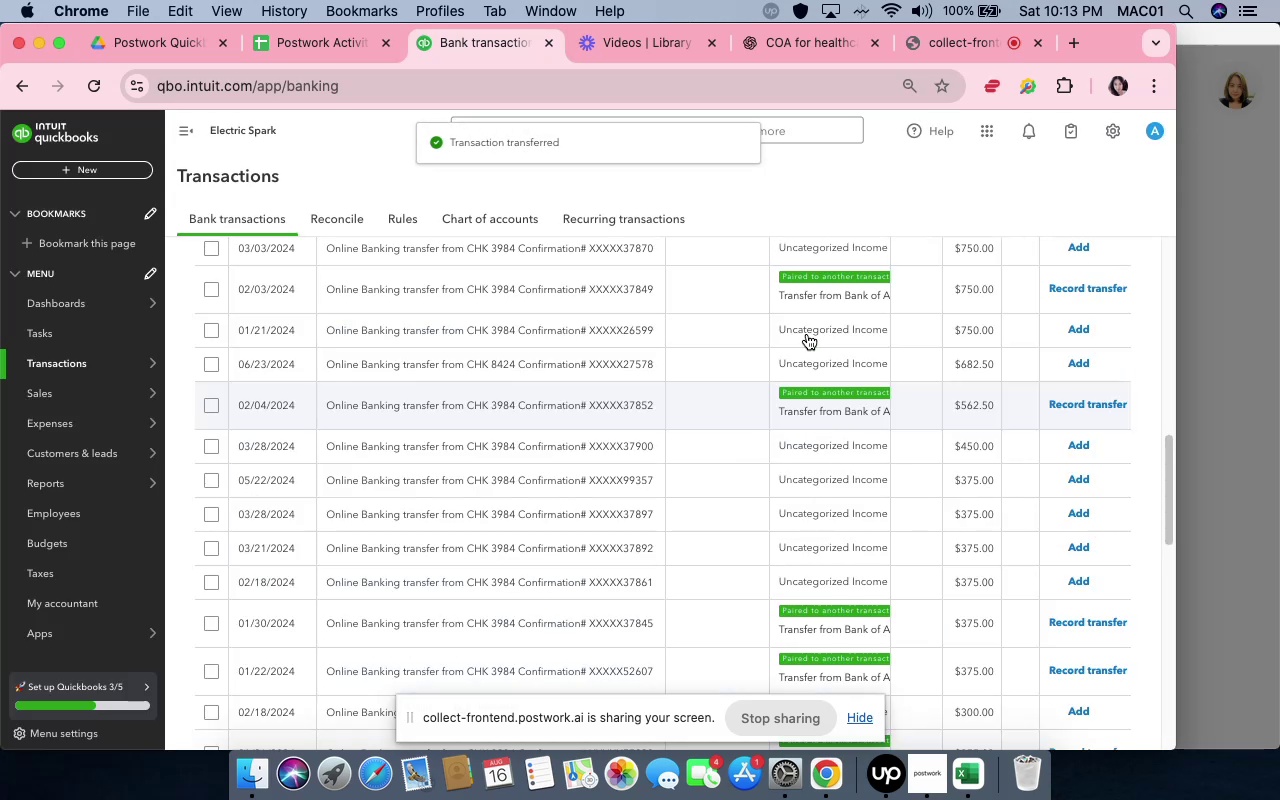 
left_click([797, 299])
 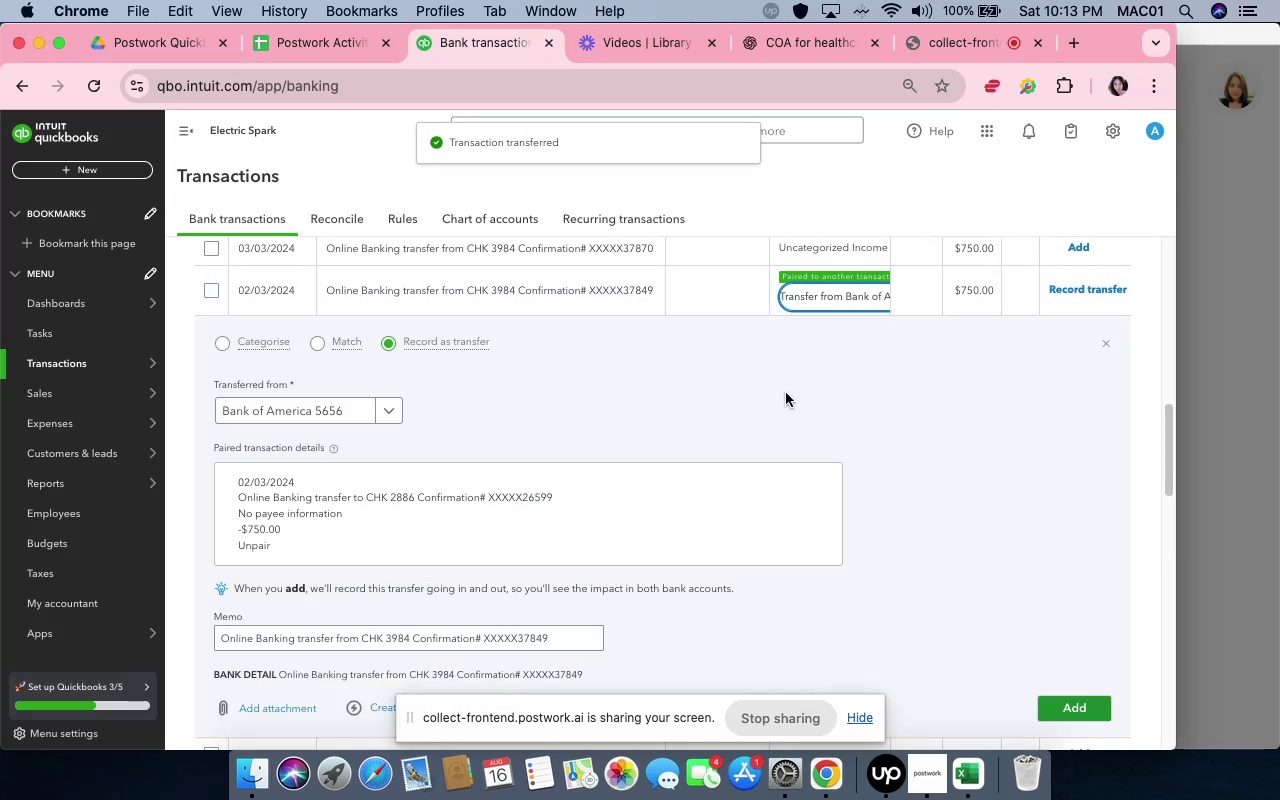 
left_click([784, 400])
 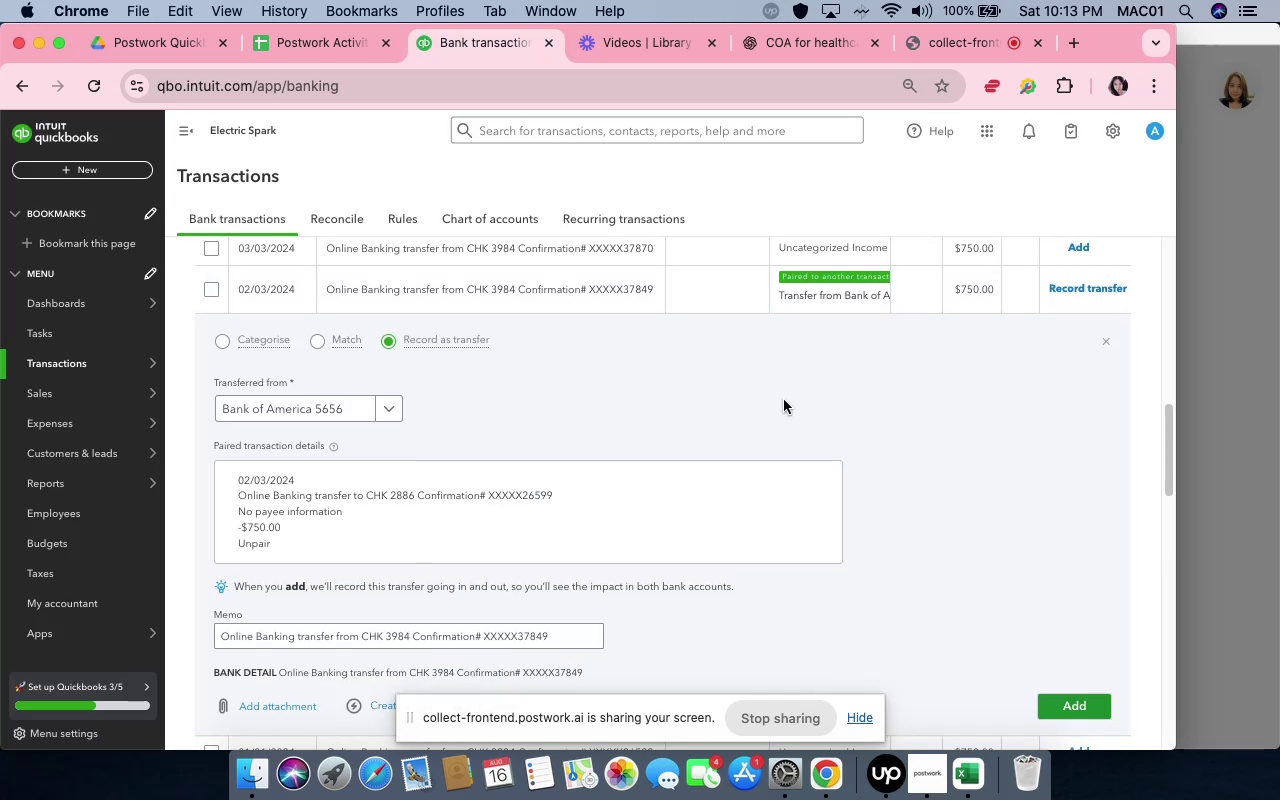 
left_click([784, 400])
 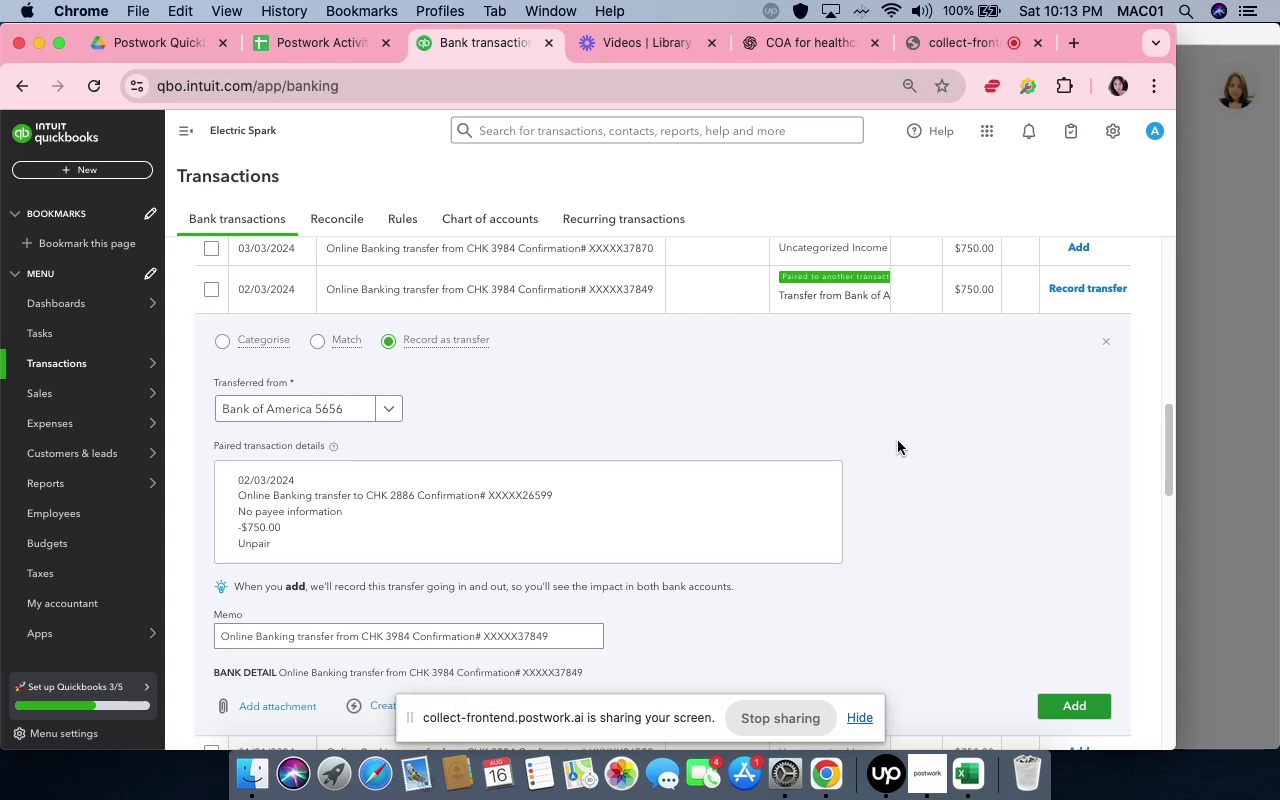 
scroll: coordinate [899, 443], scroll_direction: down, amount: 15.0
 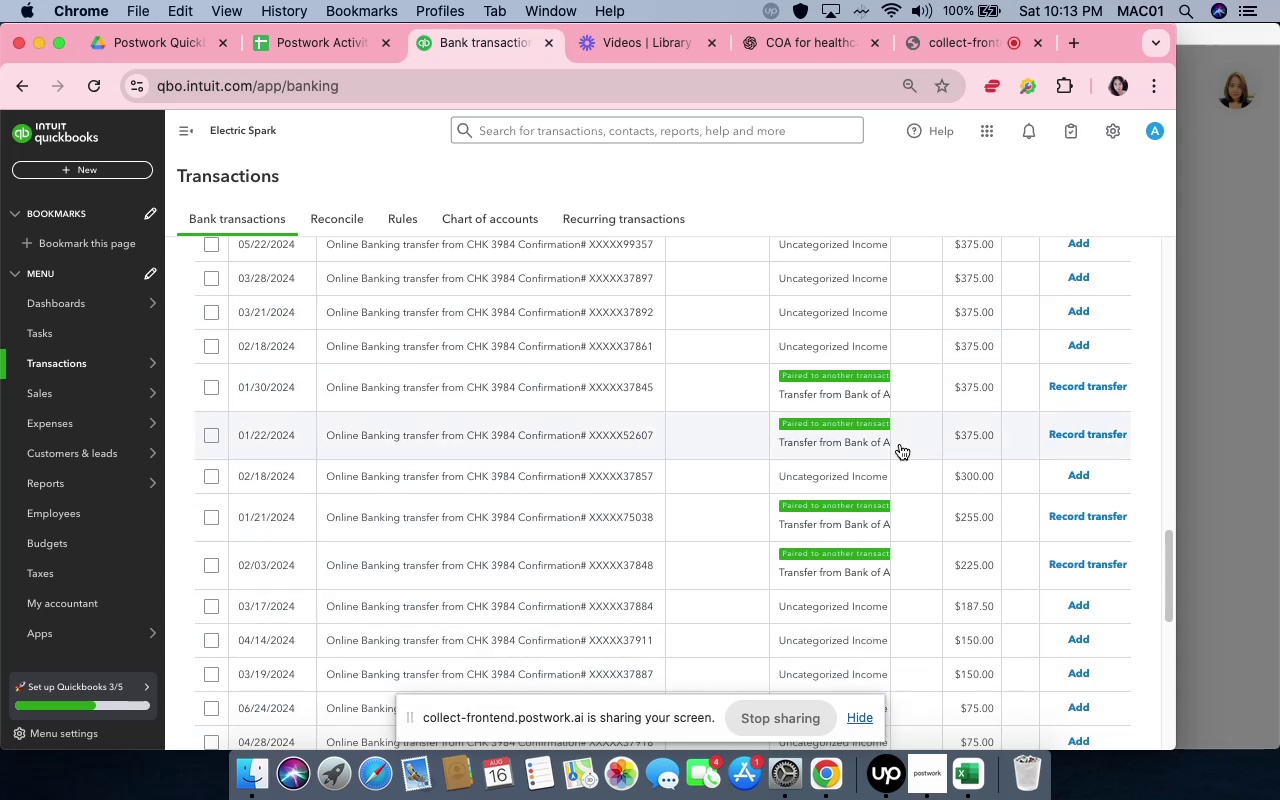 
scroll: coordinate [900, 444], scroll_direction: up, amount: 15.0
 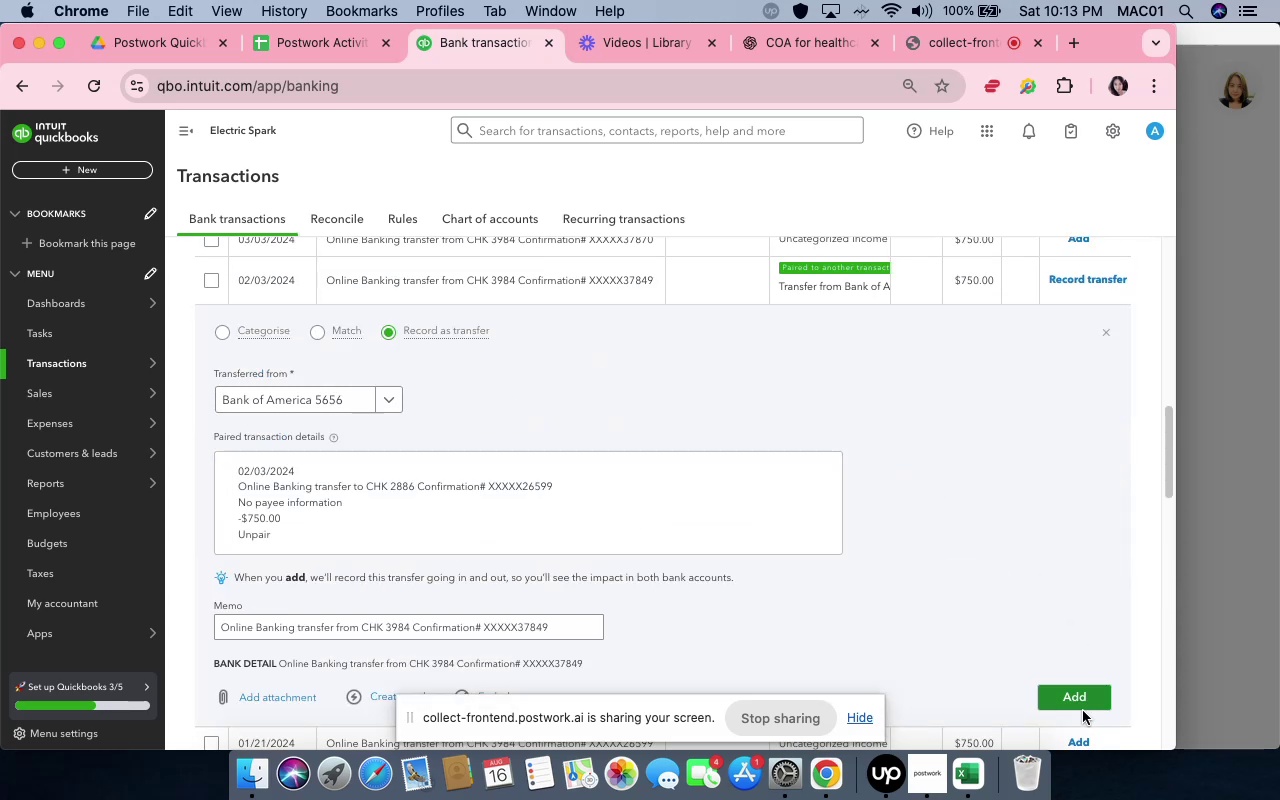 
left_click([1079, 699])
 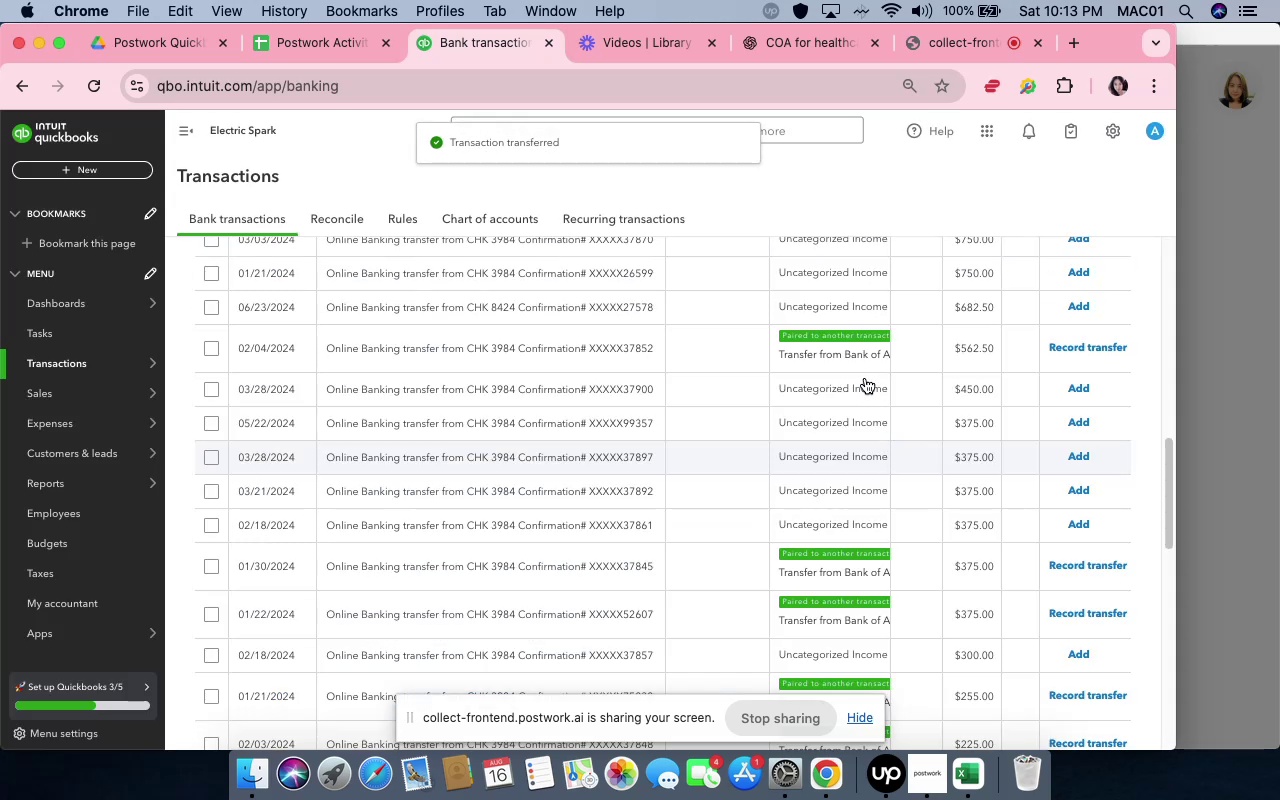 
left_click([855, 360])
 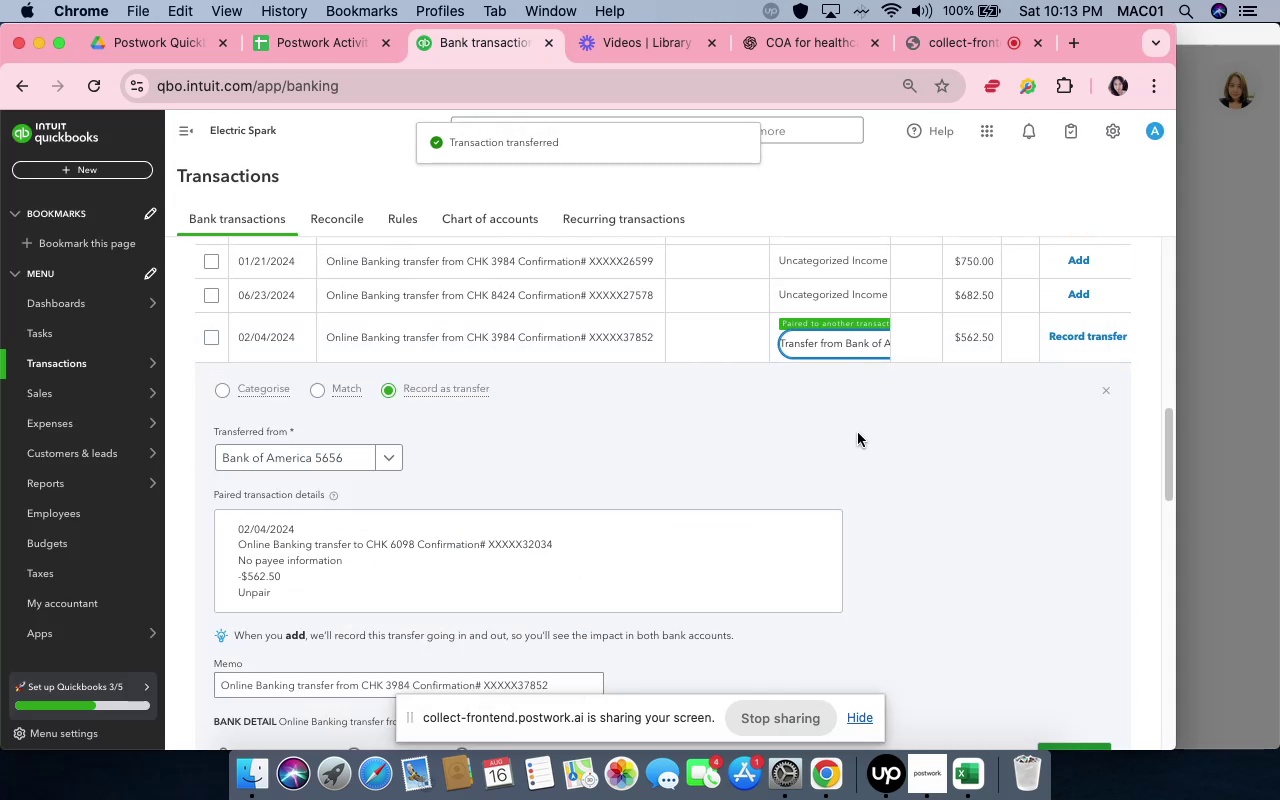 
left_click([859, 452])
 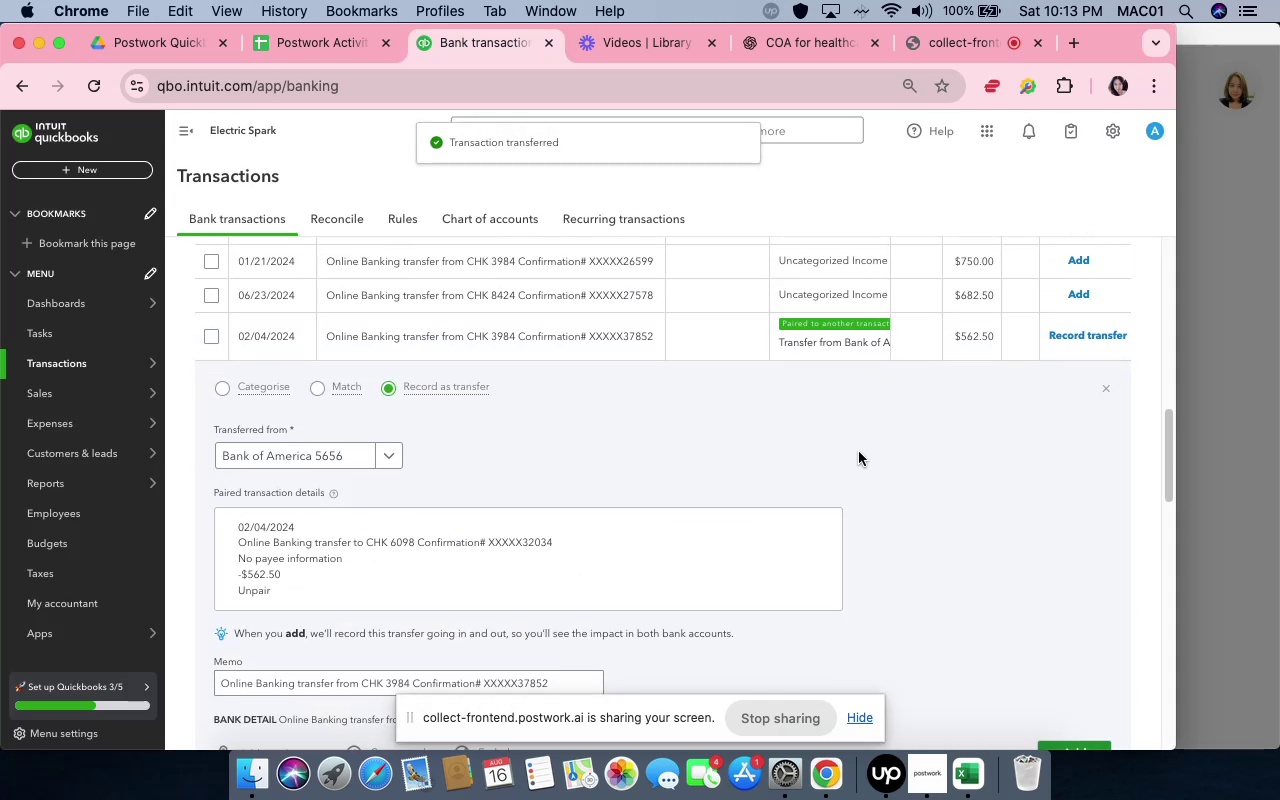 
scroll: coordinate [860, 454], scroll_direction: down, amount: 8.0
 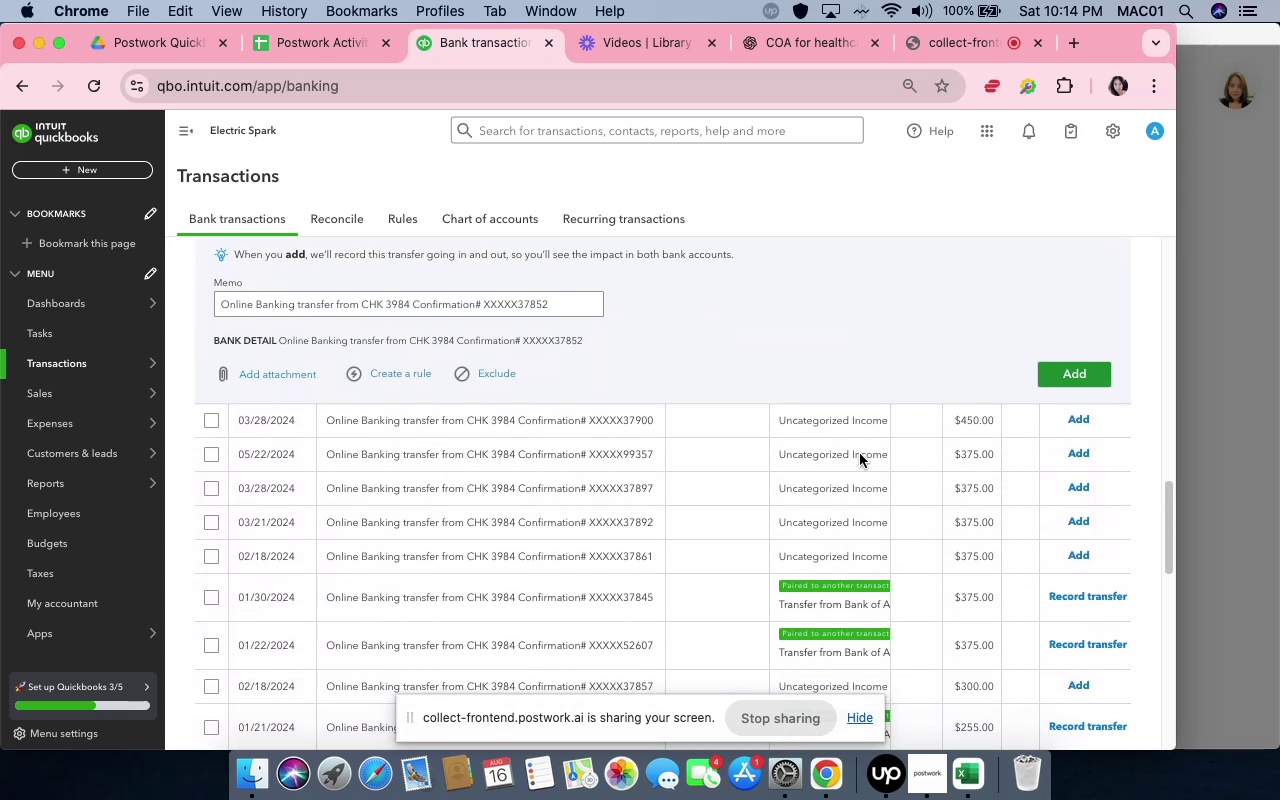 
scroll: coordinate [898, 523], scroll_direction: up, amount: 8.0
 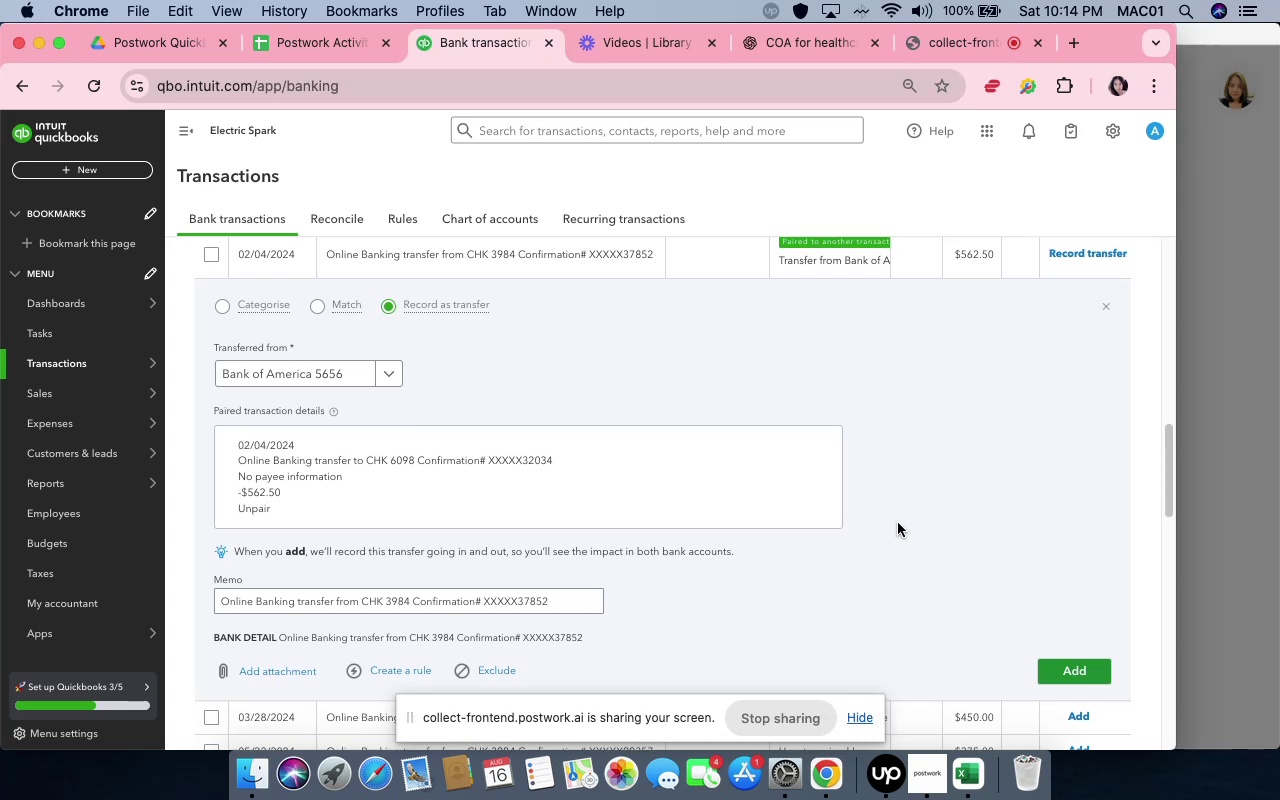 
scroll: coordinate [898, 523], scroll_direction: none, amount: 0.0
 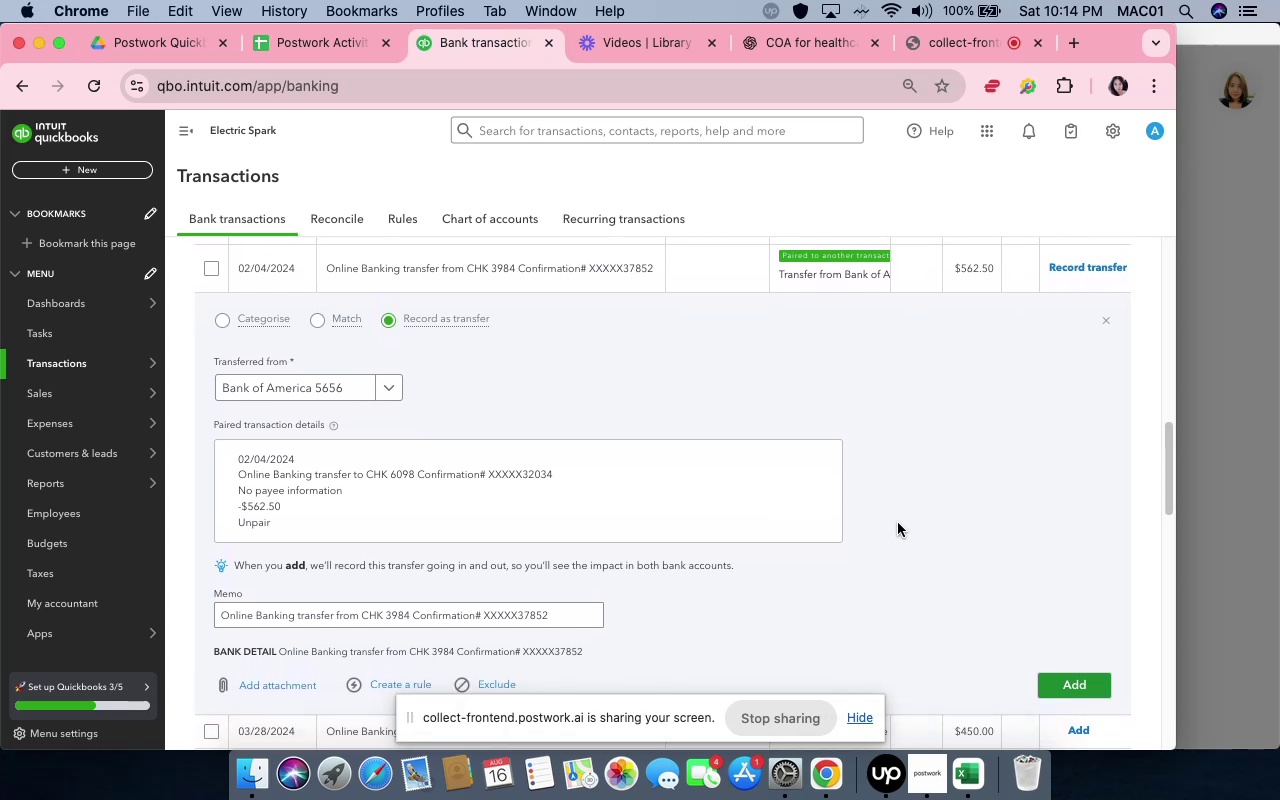 
scroll: coordinate [920, 537], scroll_direction: down, amount: 8.0
 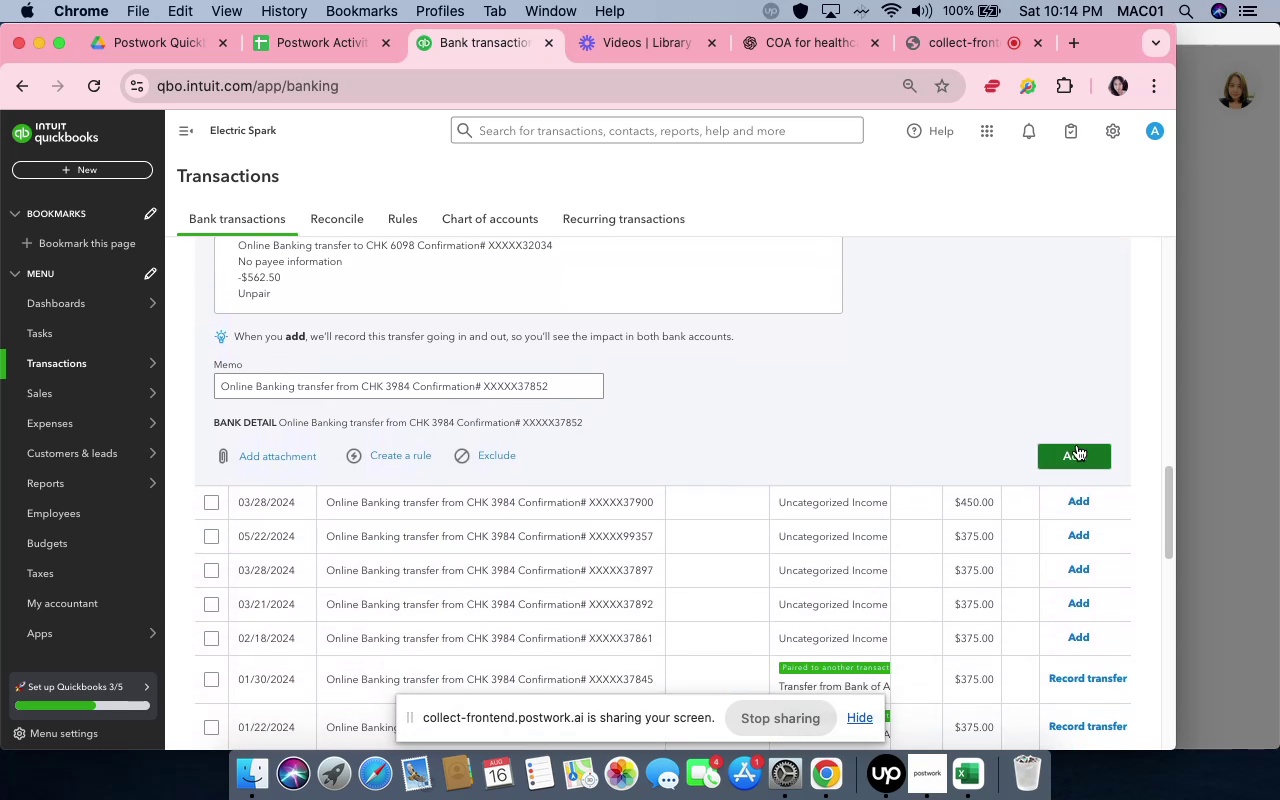 
left_click([1079, 443])
 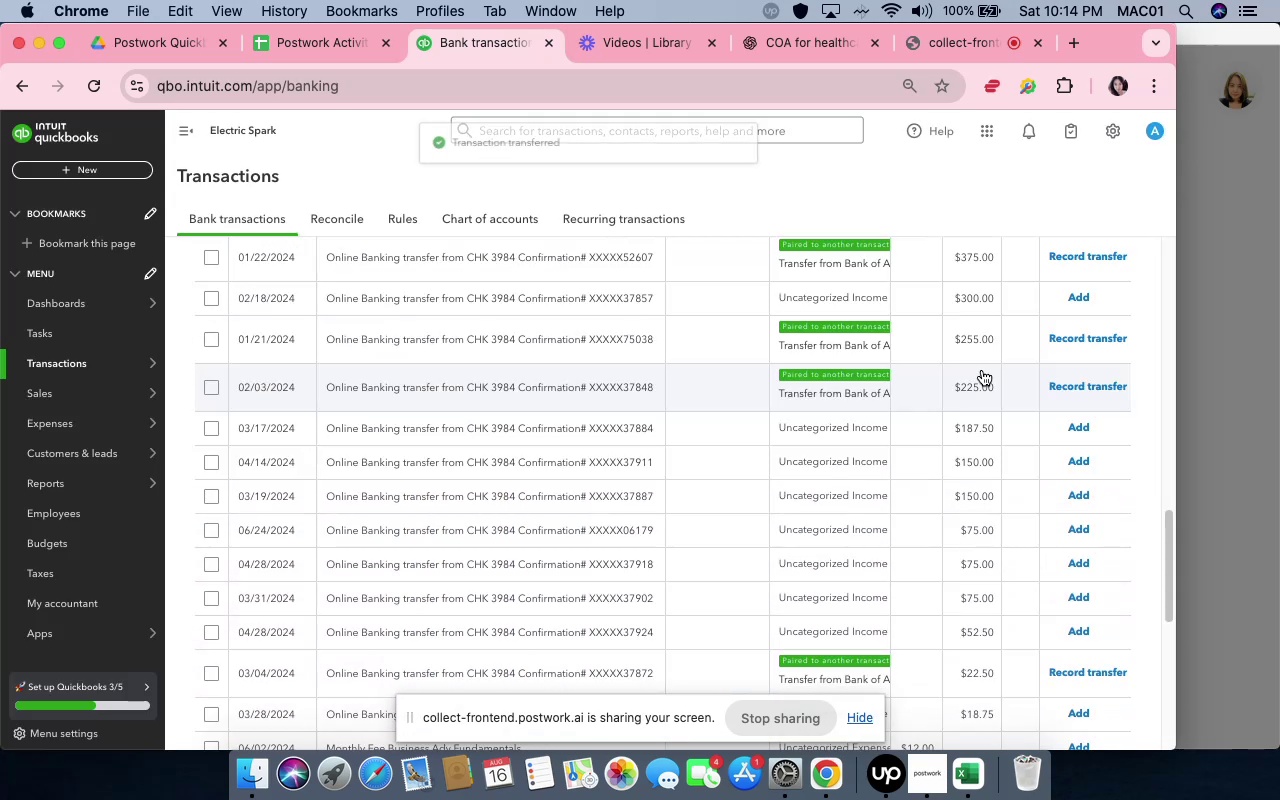 
scroll: coordinate [982, 370], scroll_direction: up, amount: 8.0
 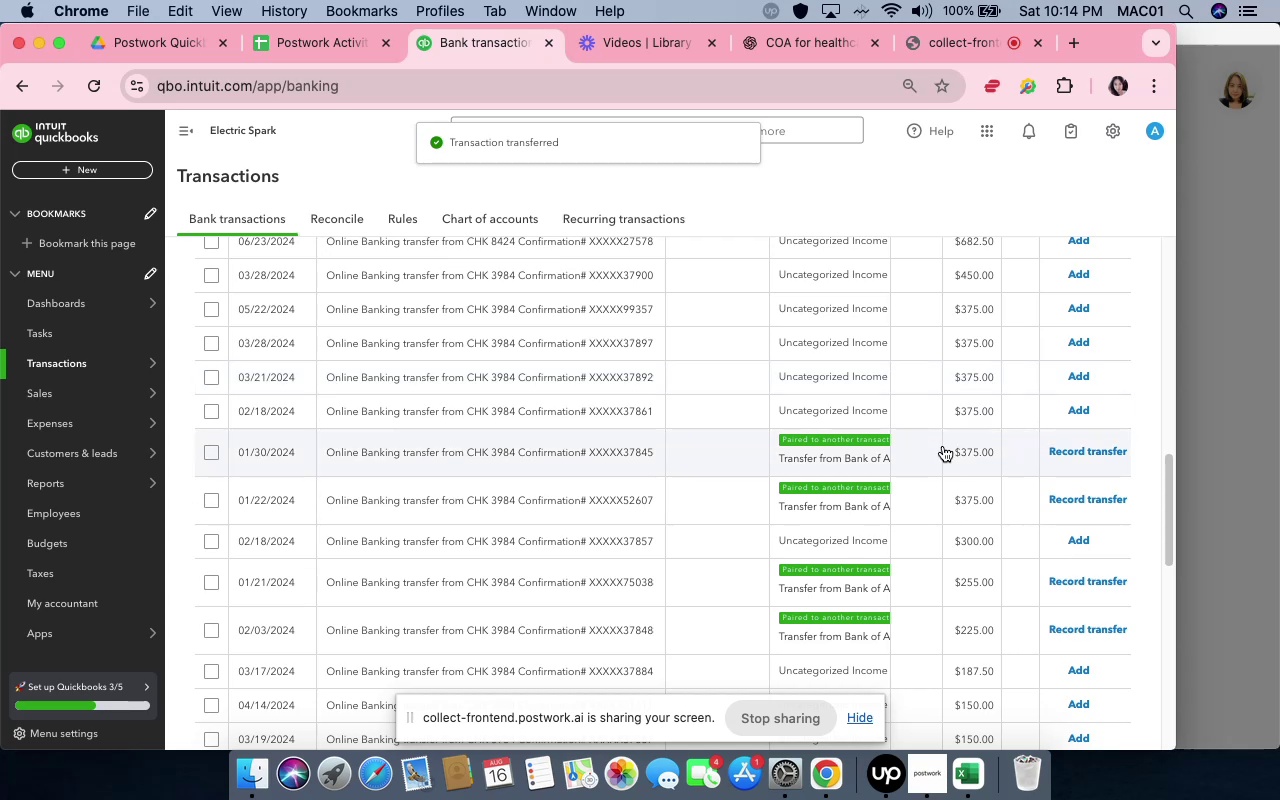 
left_click([943, 446])
 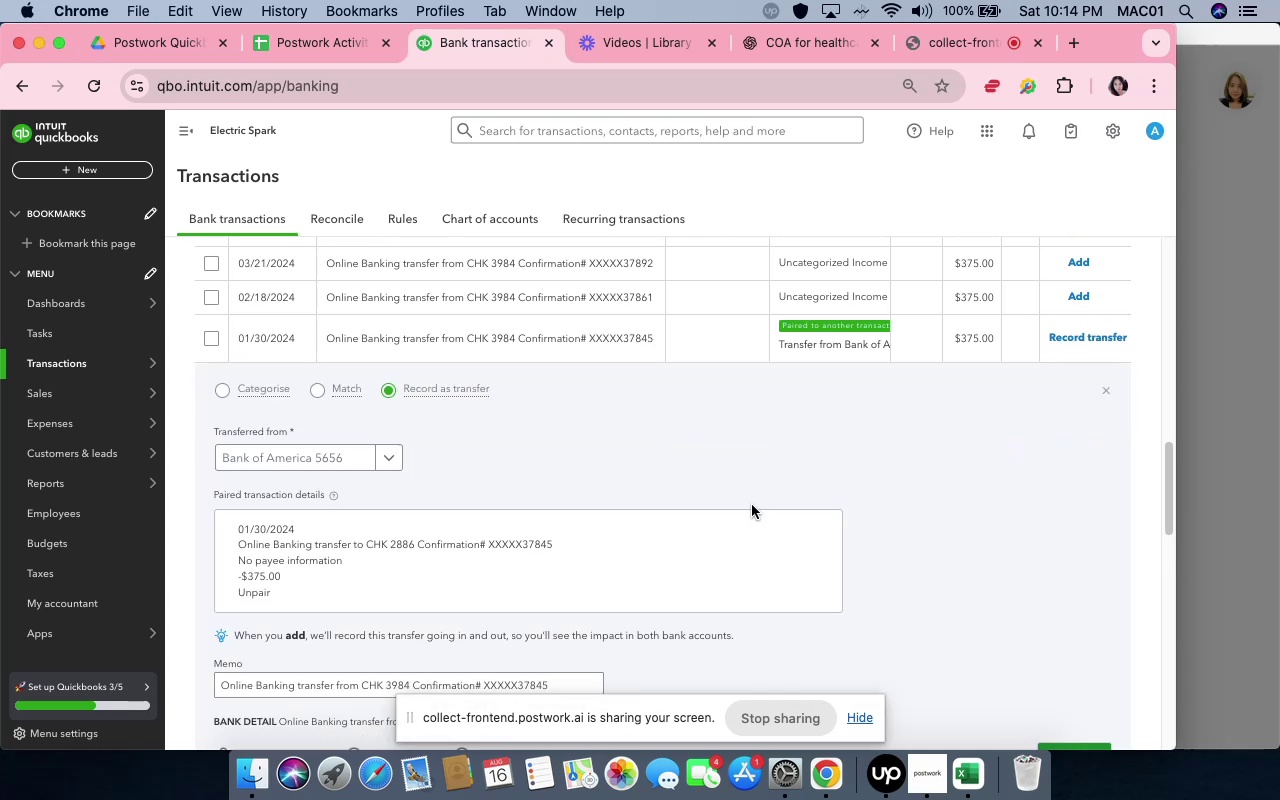 
scroll: coordinate [752, 505], scroll_direction: down, amount: 4.0
 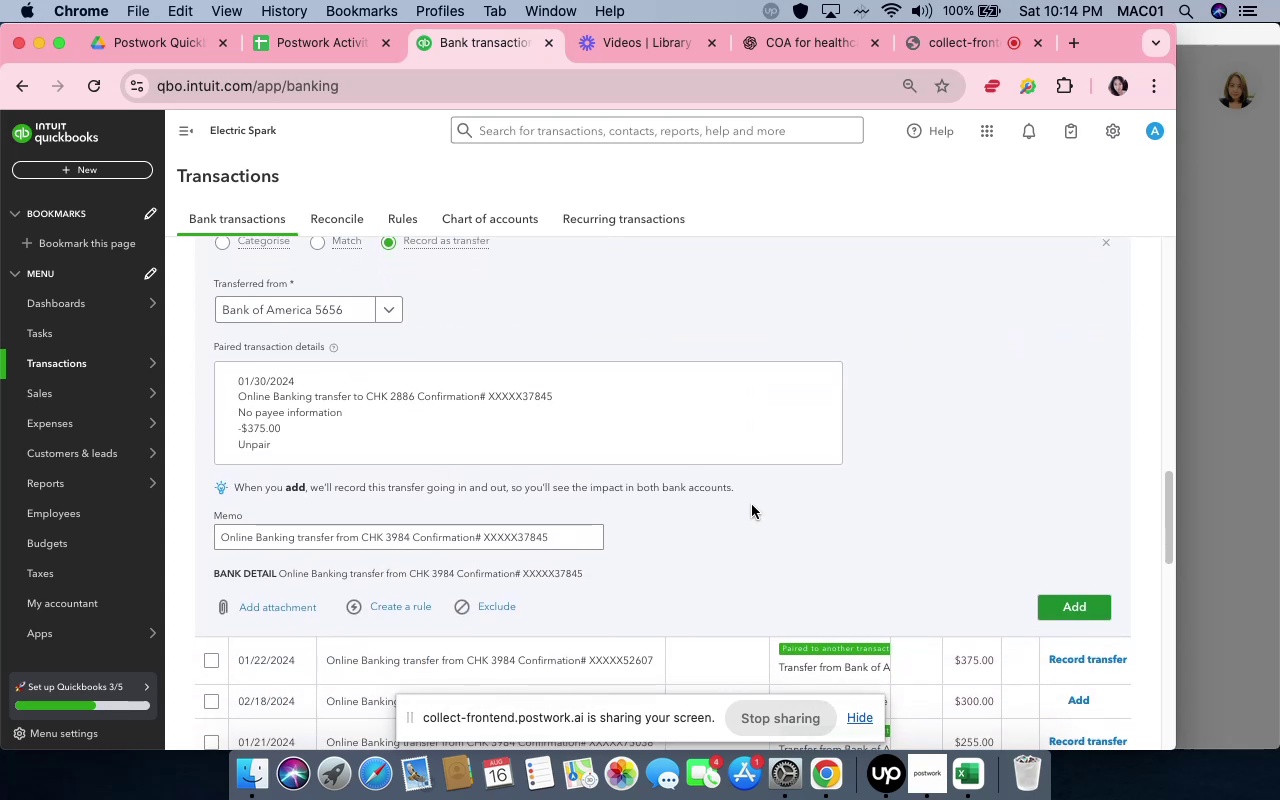 
scroll: coordinate [752, 505], scroll_direction: up, amount: 7.0
 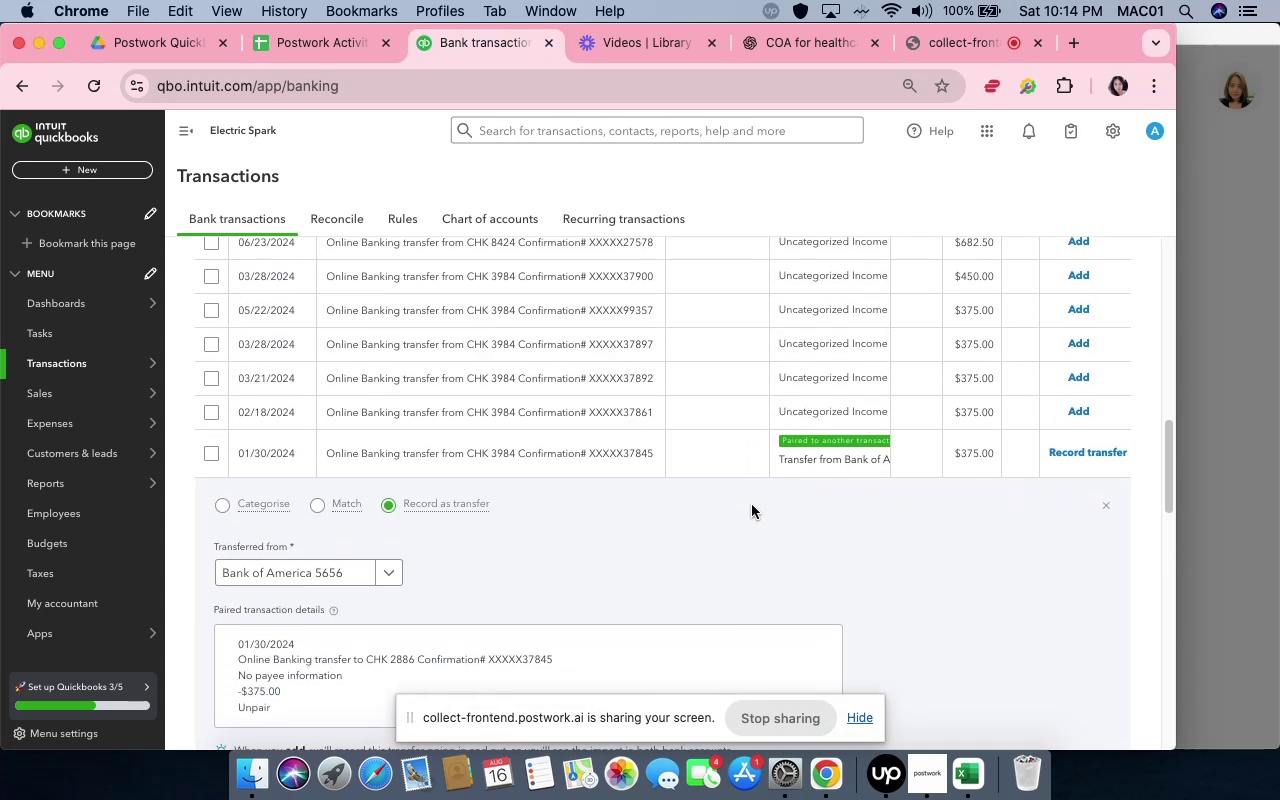 
scroll: coordinate [752, 505], scroll_direction: down, amount: 9.0
 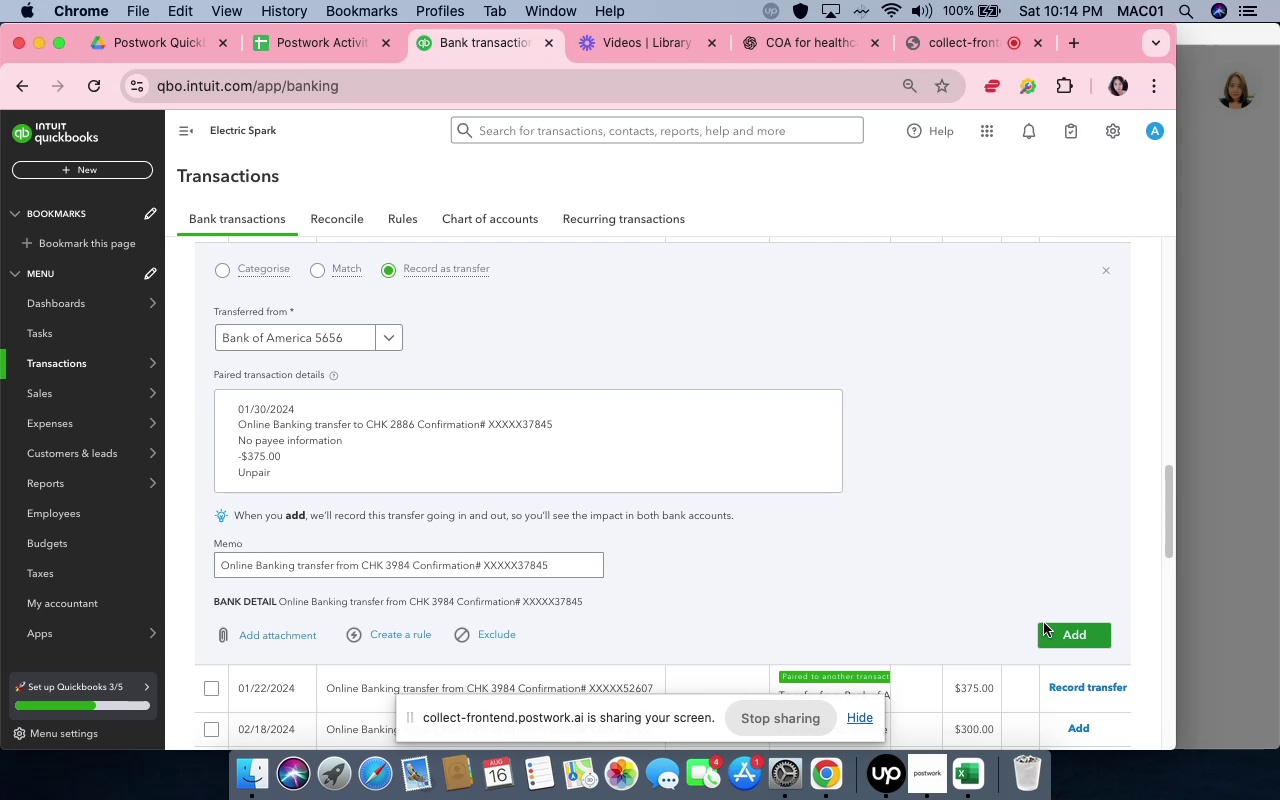 
left_click([1058, 637])
 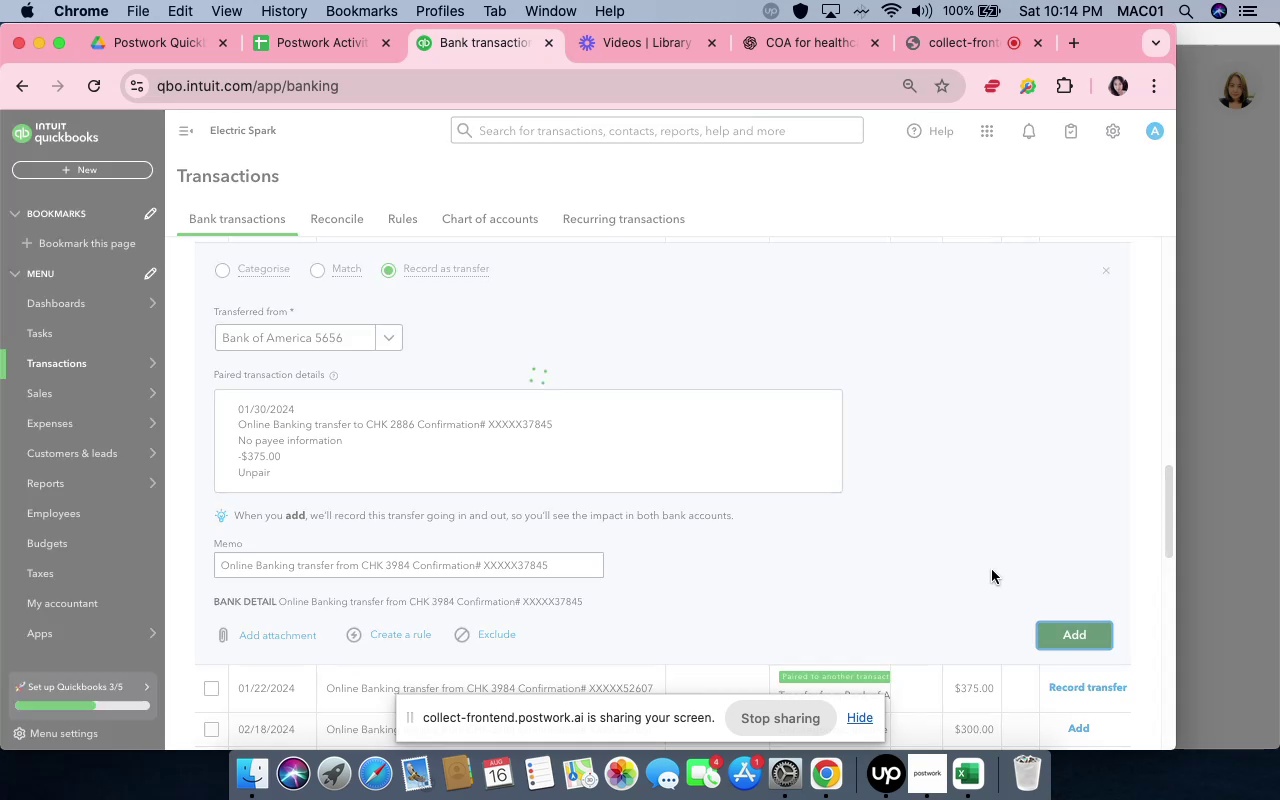 
mouse_move([891, 440])
 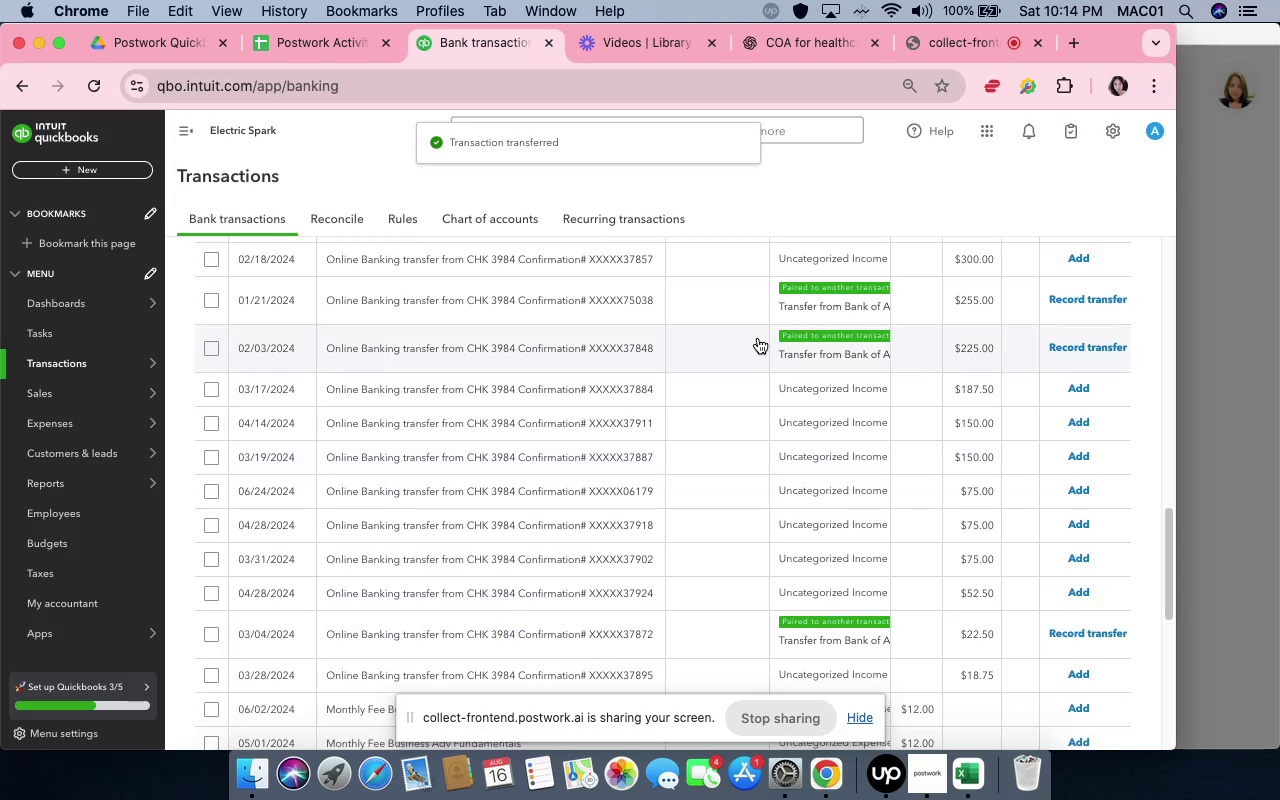 
left_click([758, 338])
 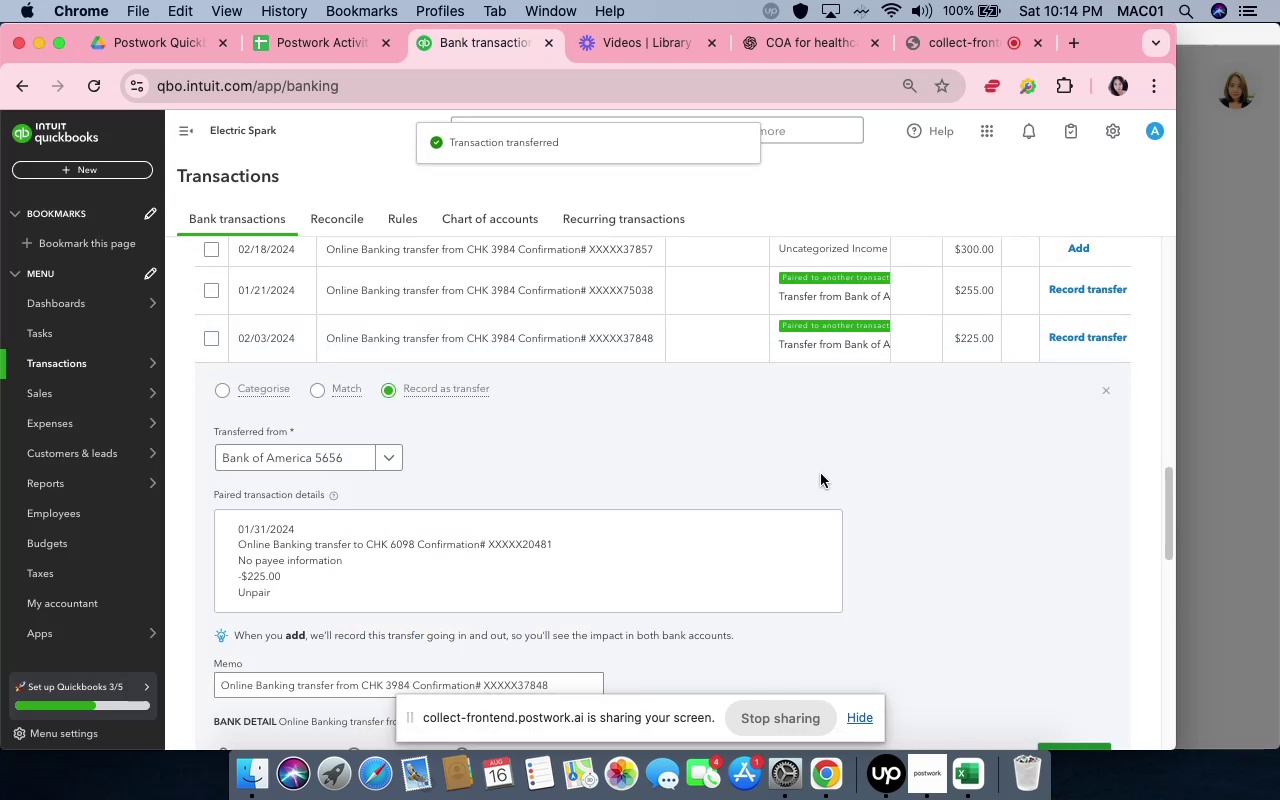 
left_click([846, 476])
 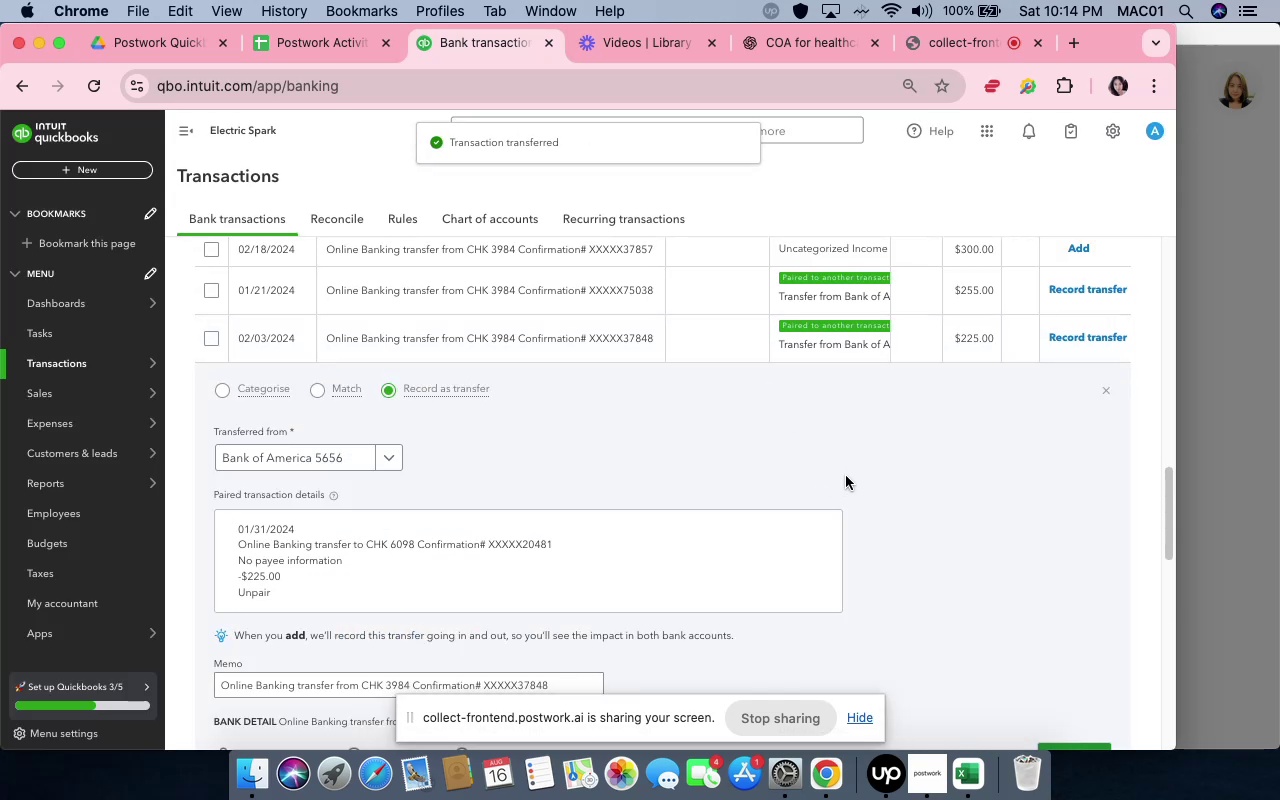 
scroll: coordinate [846, 476], scroll_direction: down, amount: 4.0
 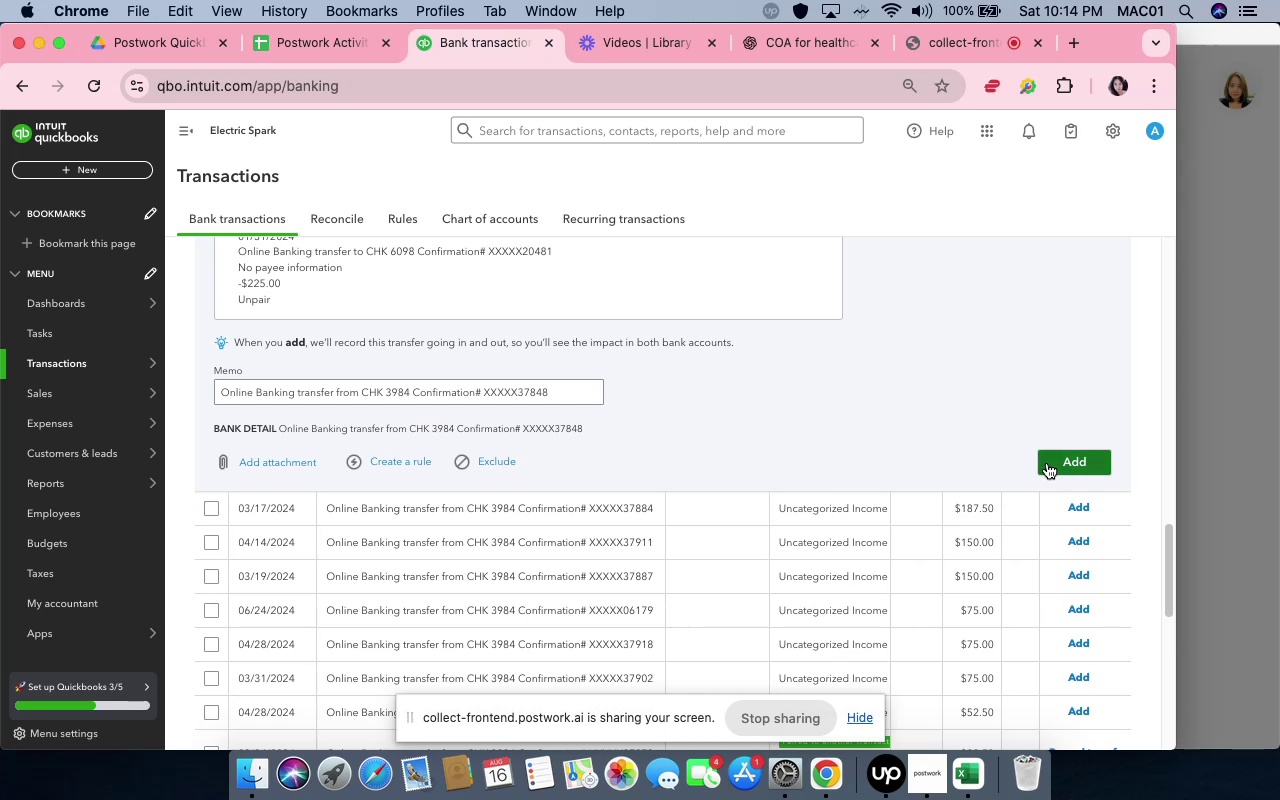 
left_click([1048, 463])
 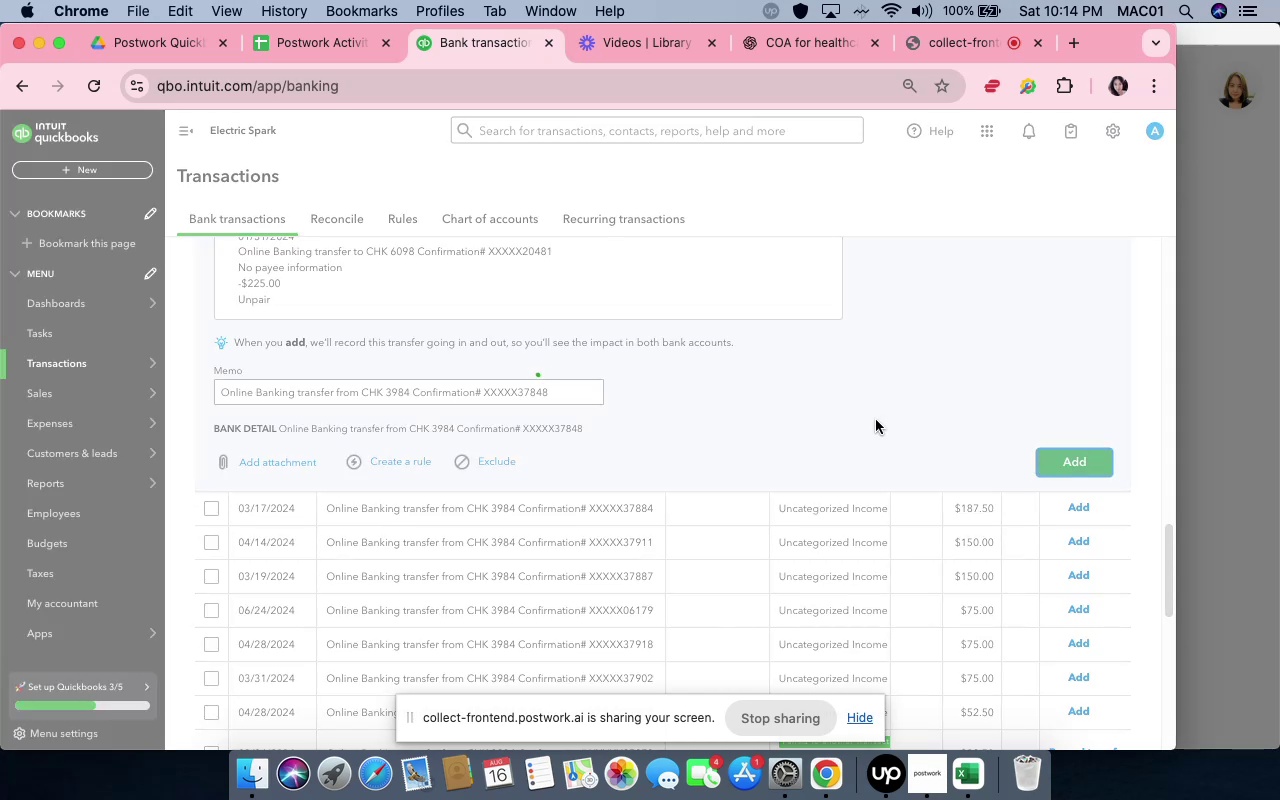 
scroll: coordinate [876, 420], scroll_direction: up, amount: 4.0
 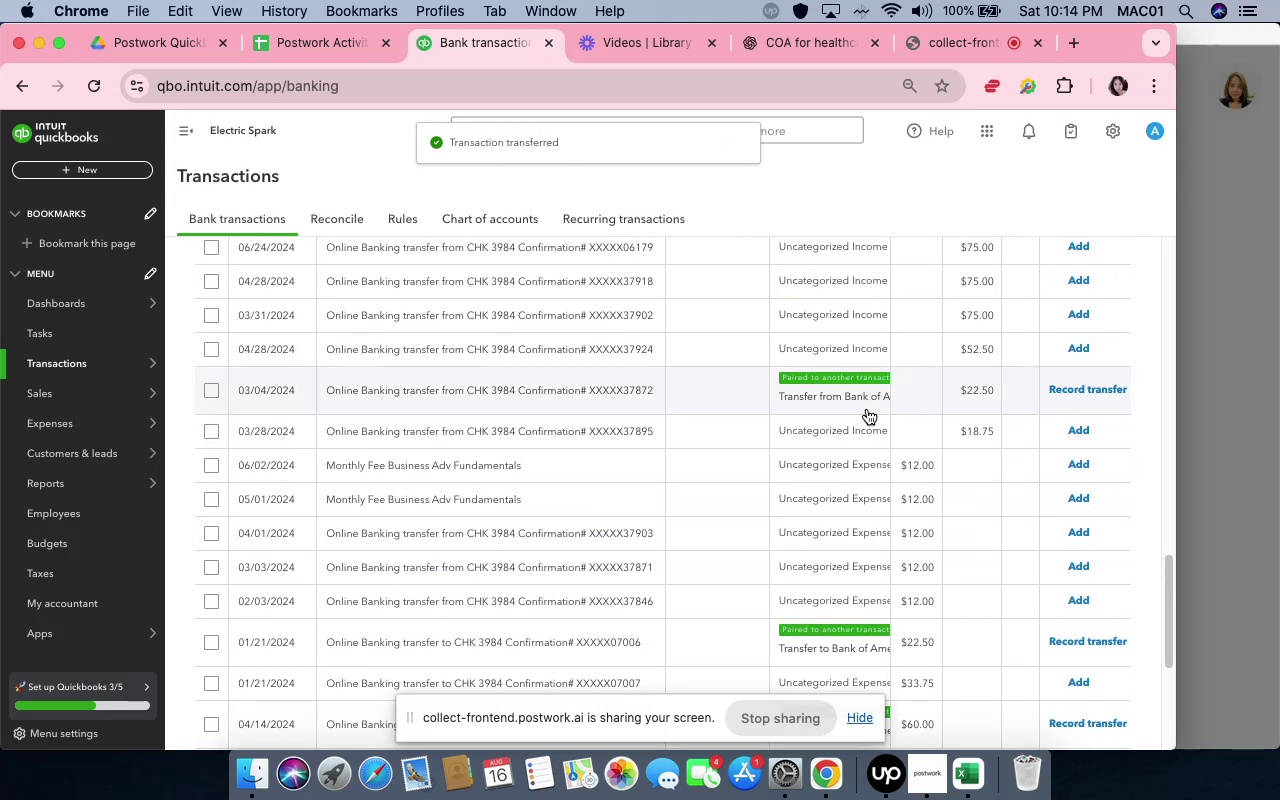 
left_click([867, 408])
 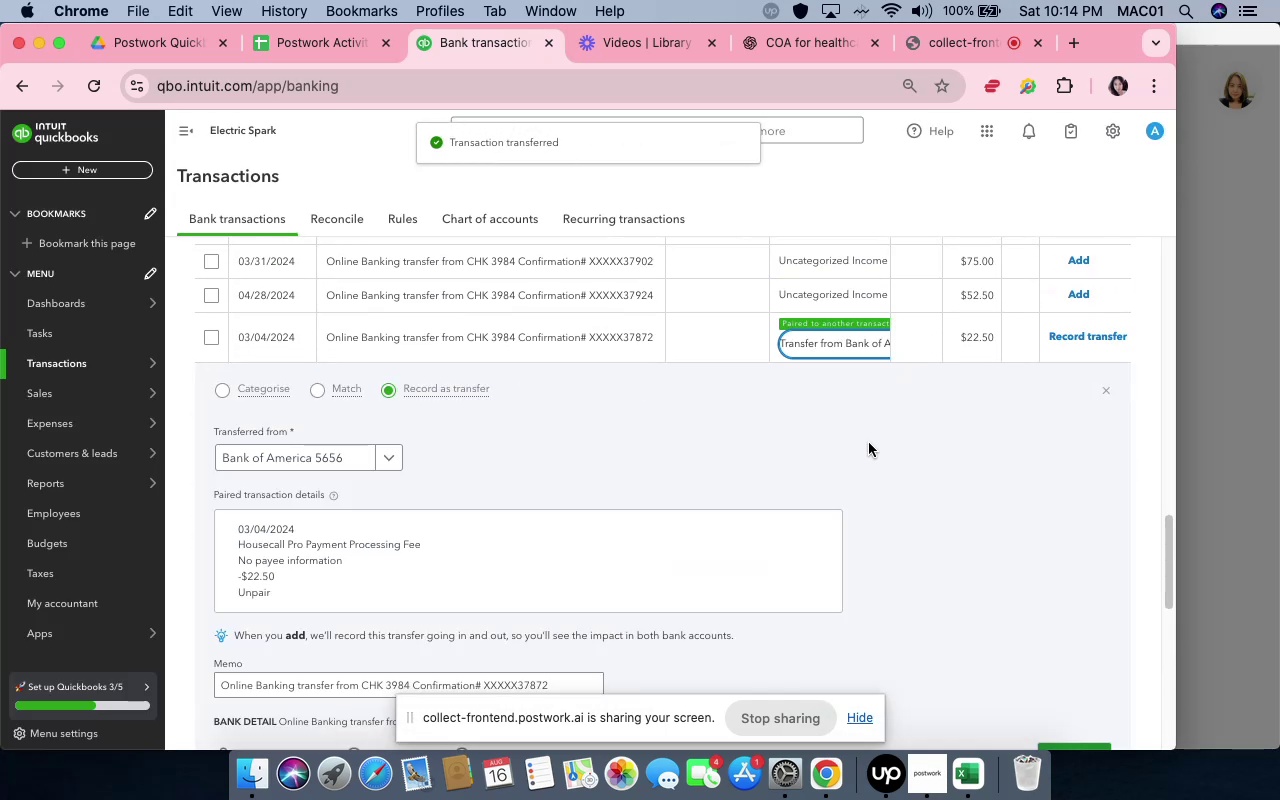 
left_click([861, 476])
 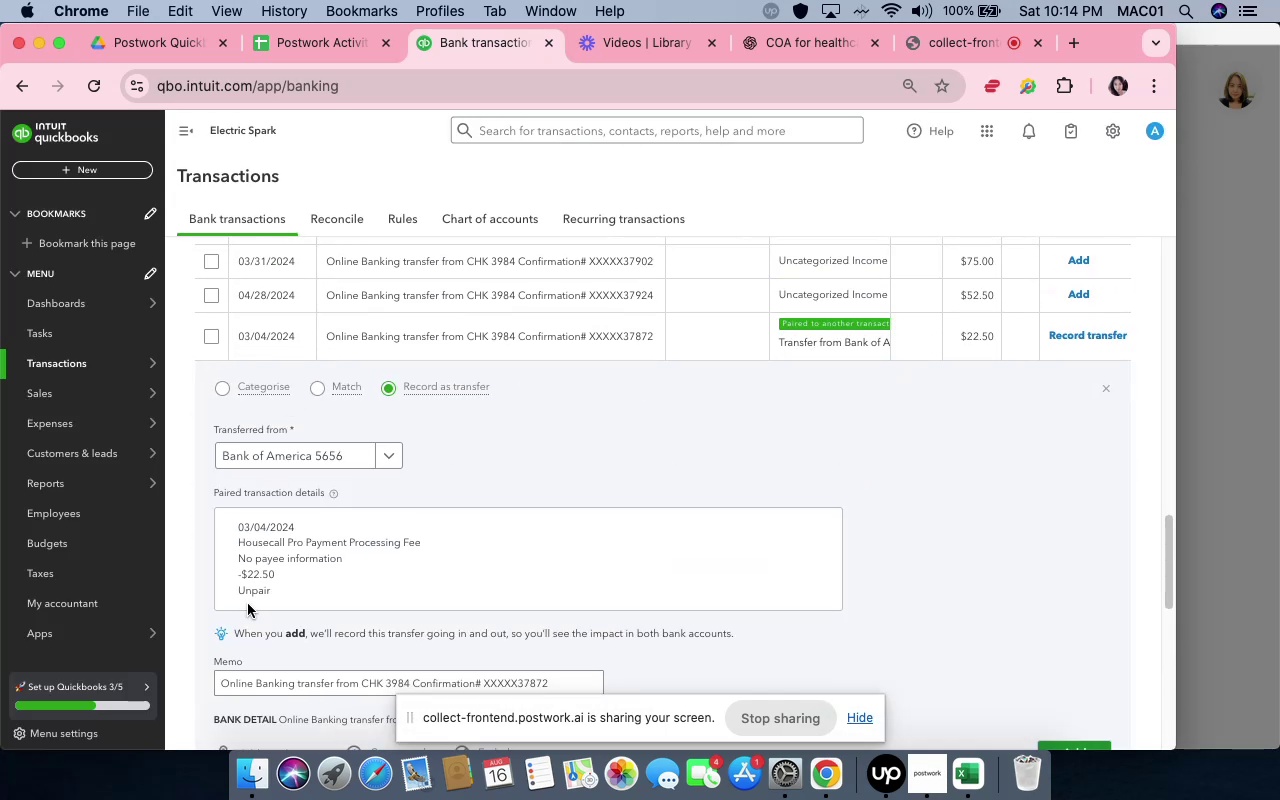 
left_click([250, 593])
 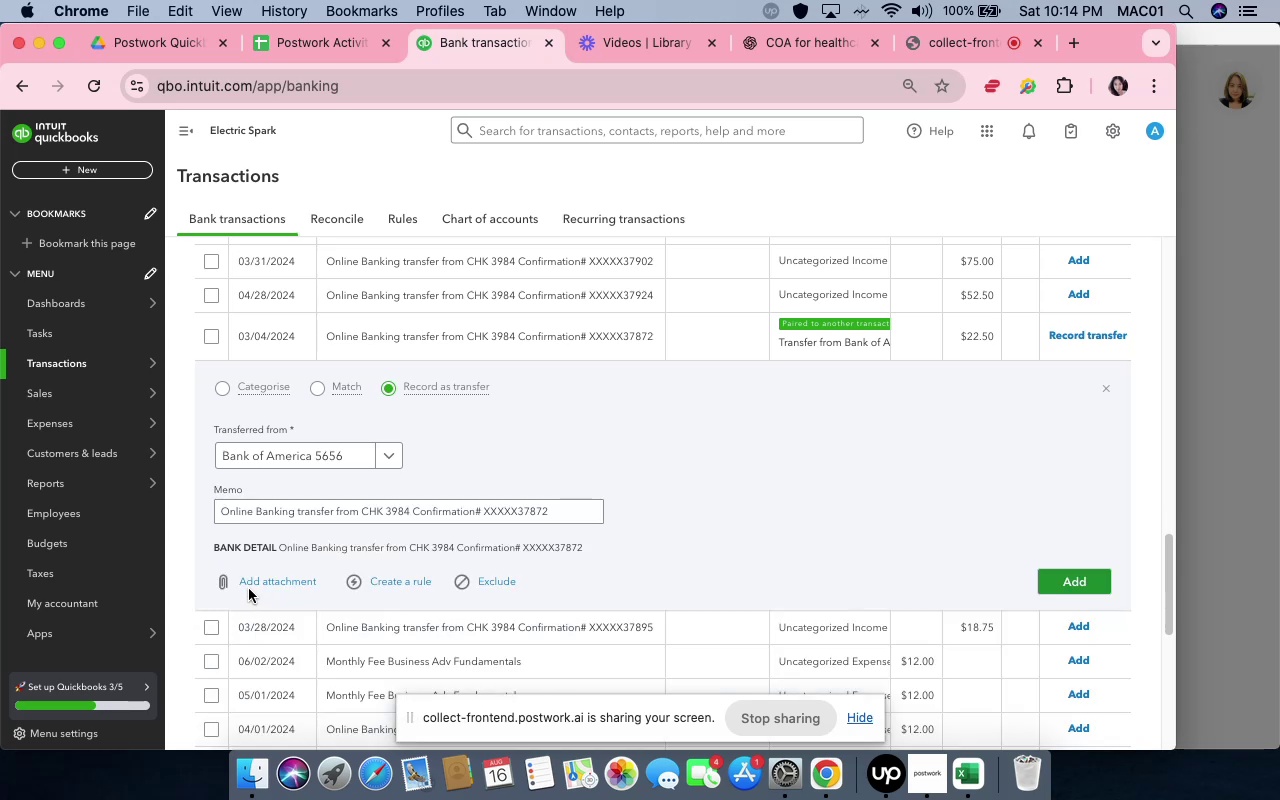 
wait(13.36)
 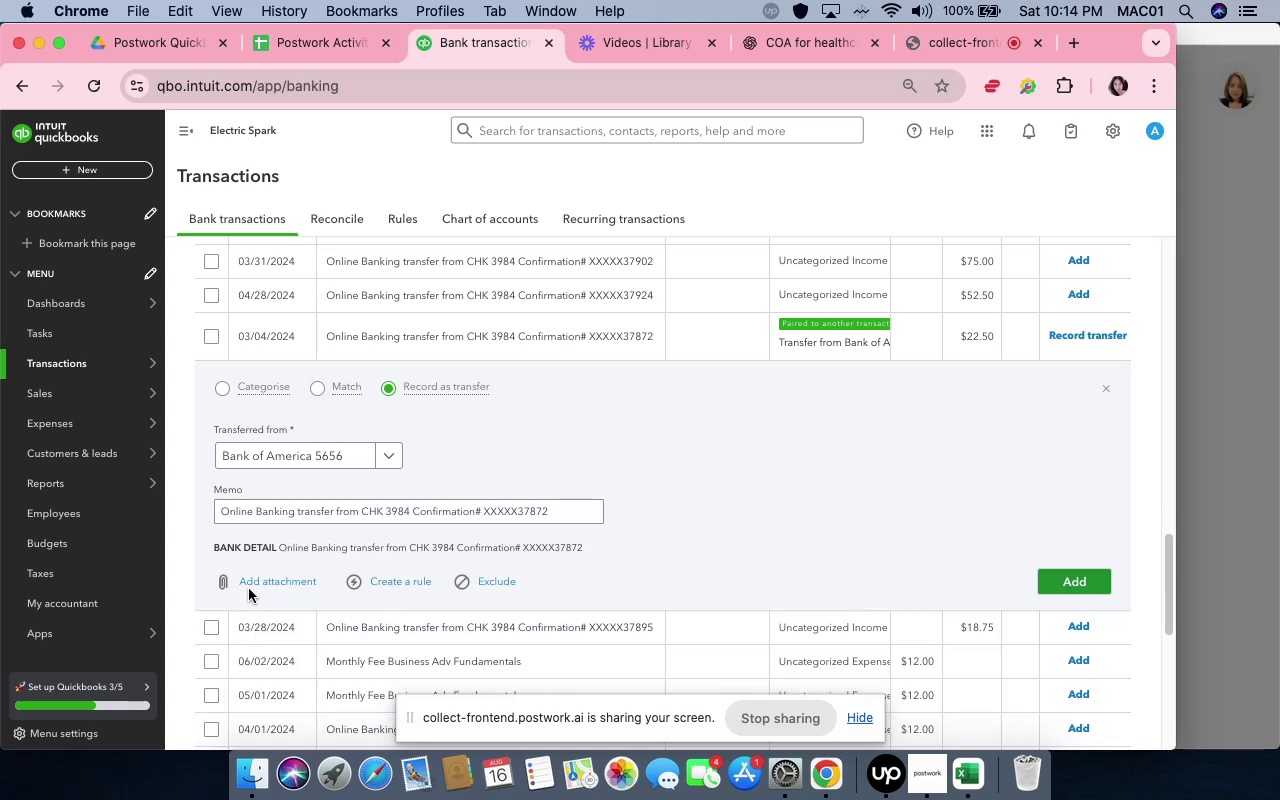 
mouse_move([321, 390])
 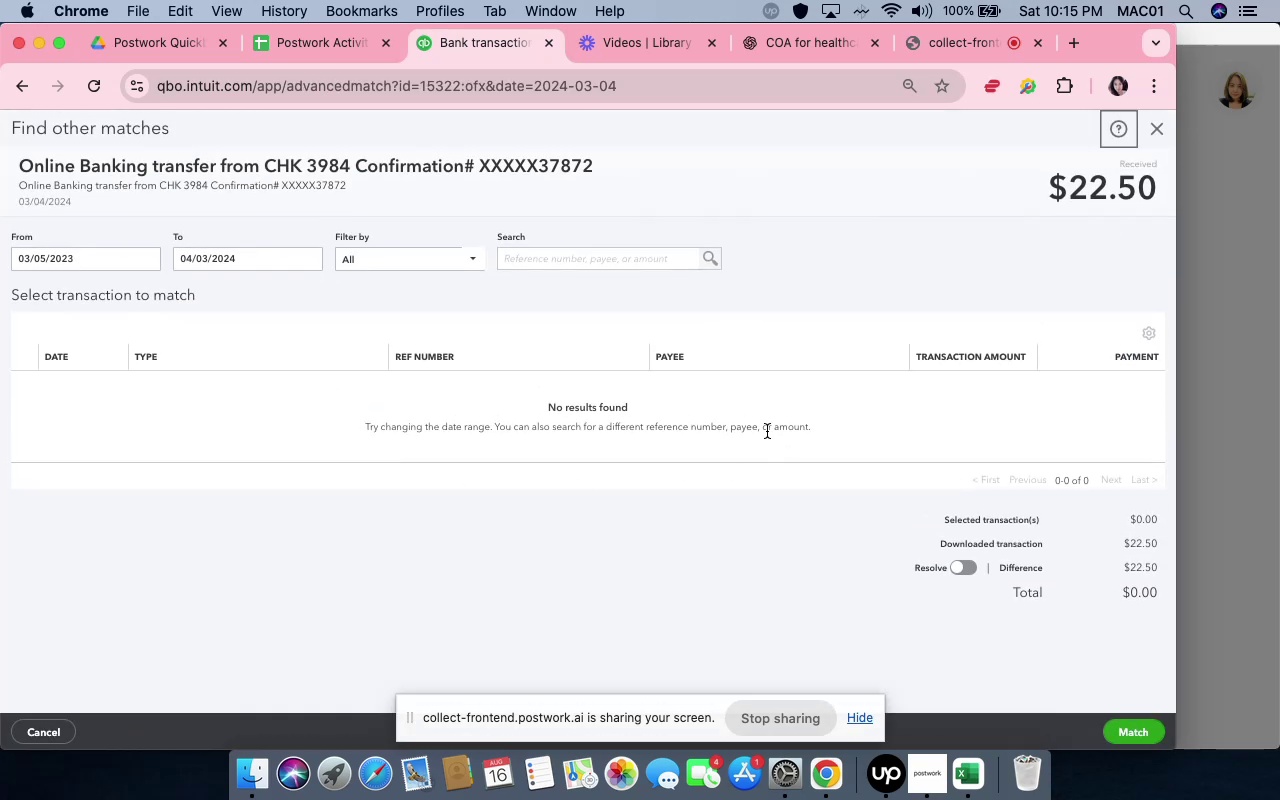 
wait(7.46)
 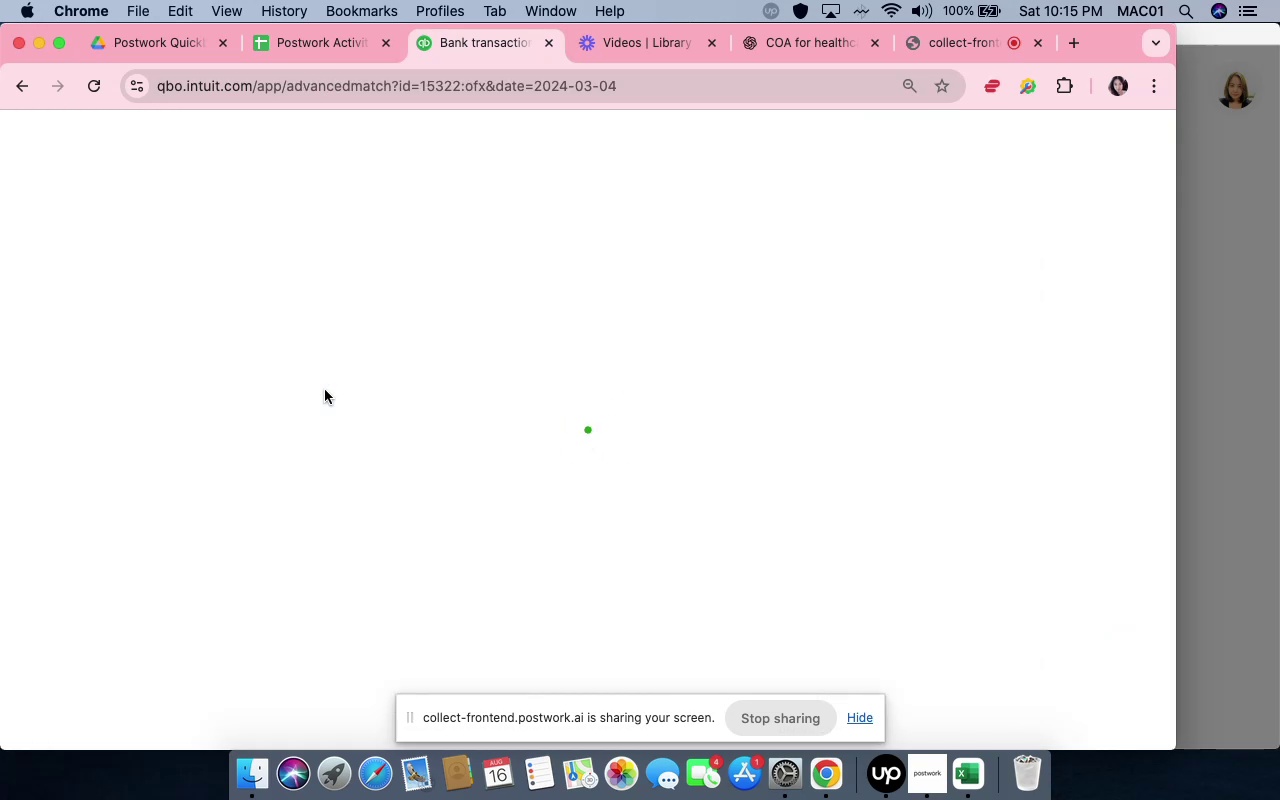 
left_click([1171, 123])
 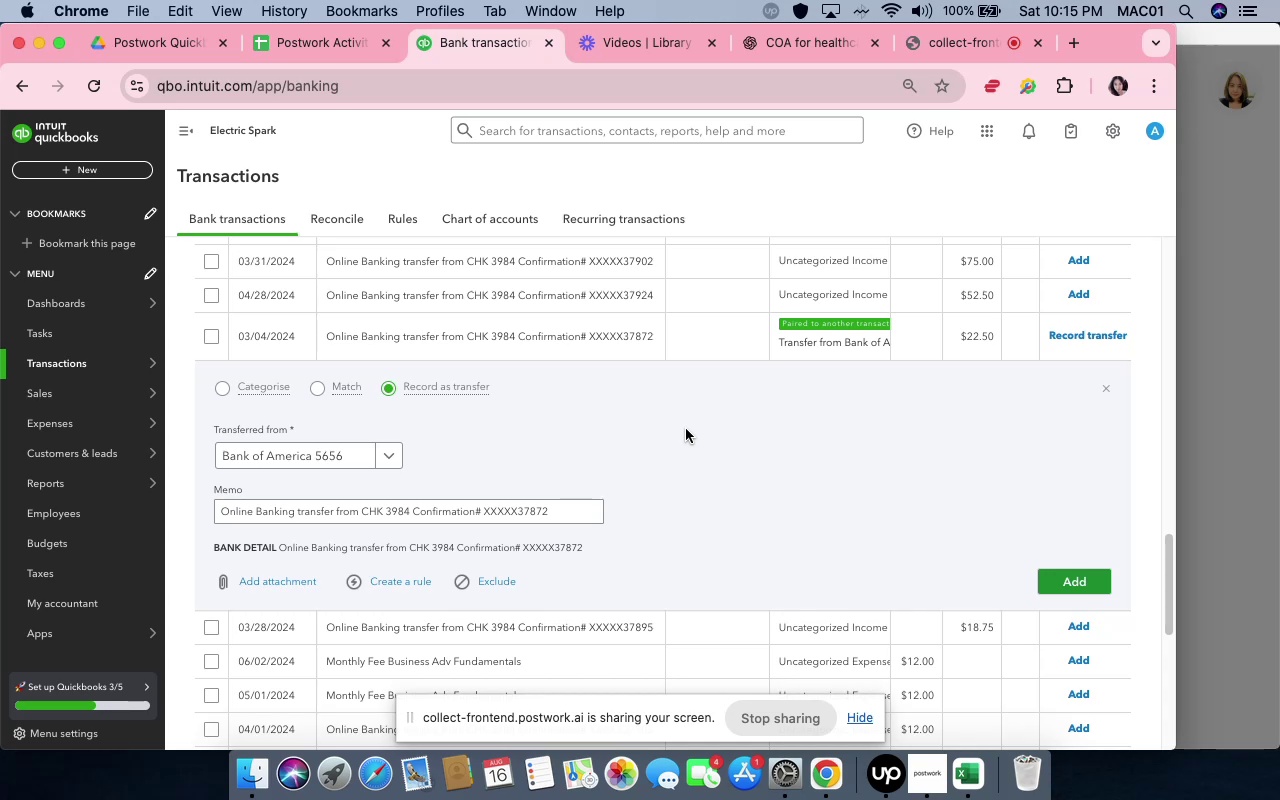 
wait(9.26)
 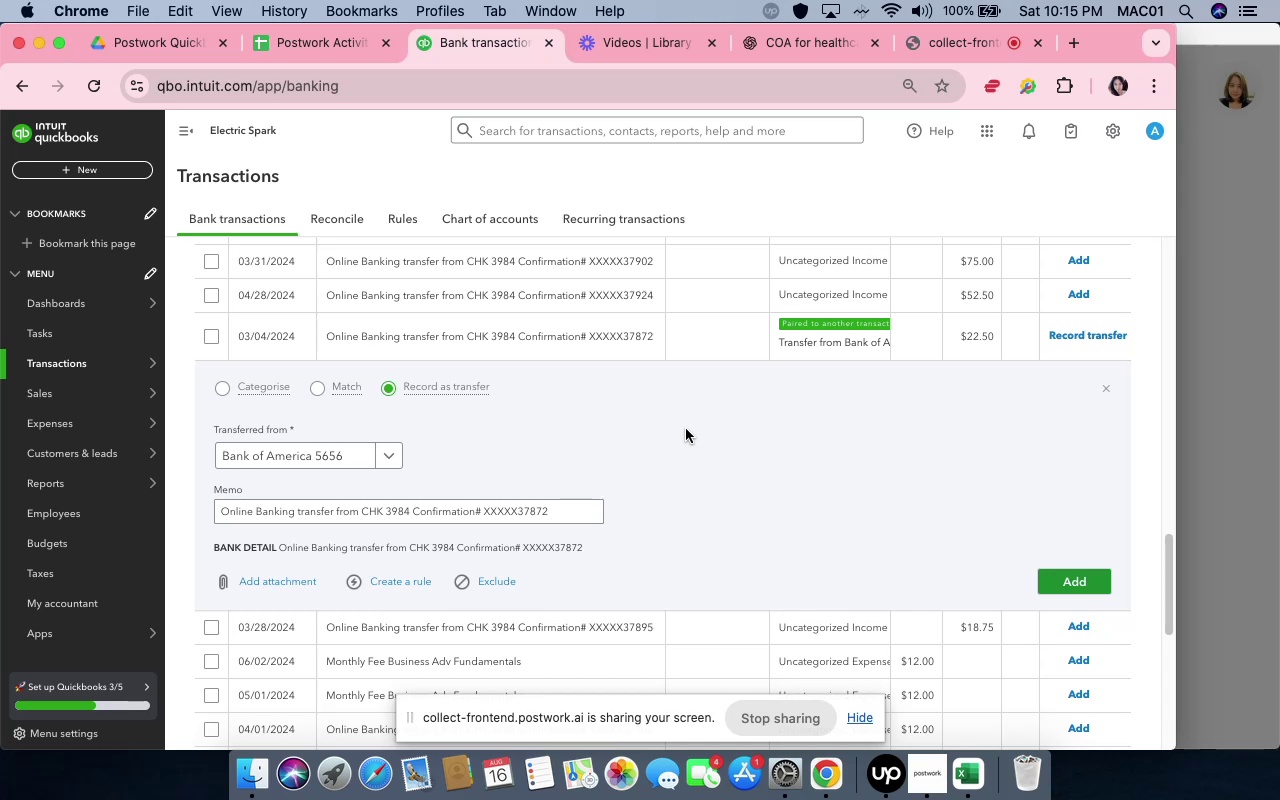 
left_click([735, 485])
 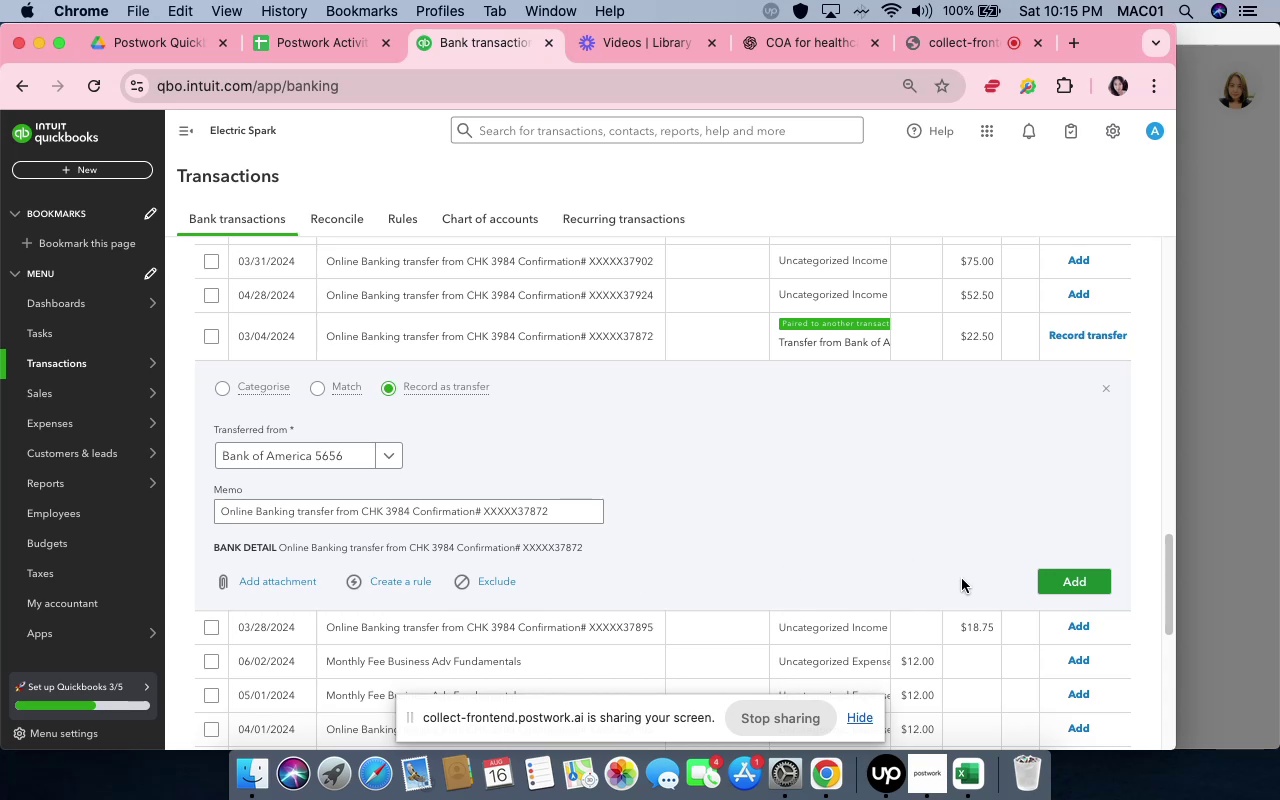 
wait(7.73)
 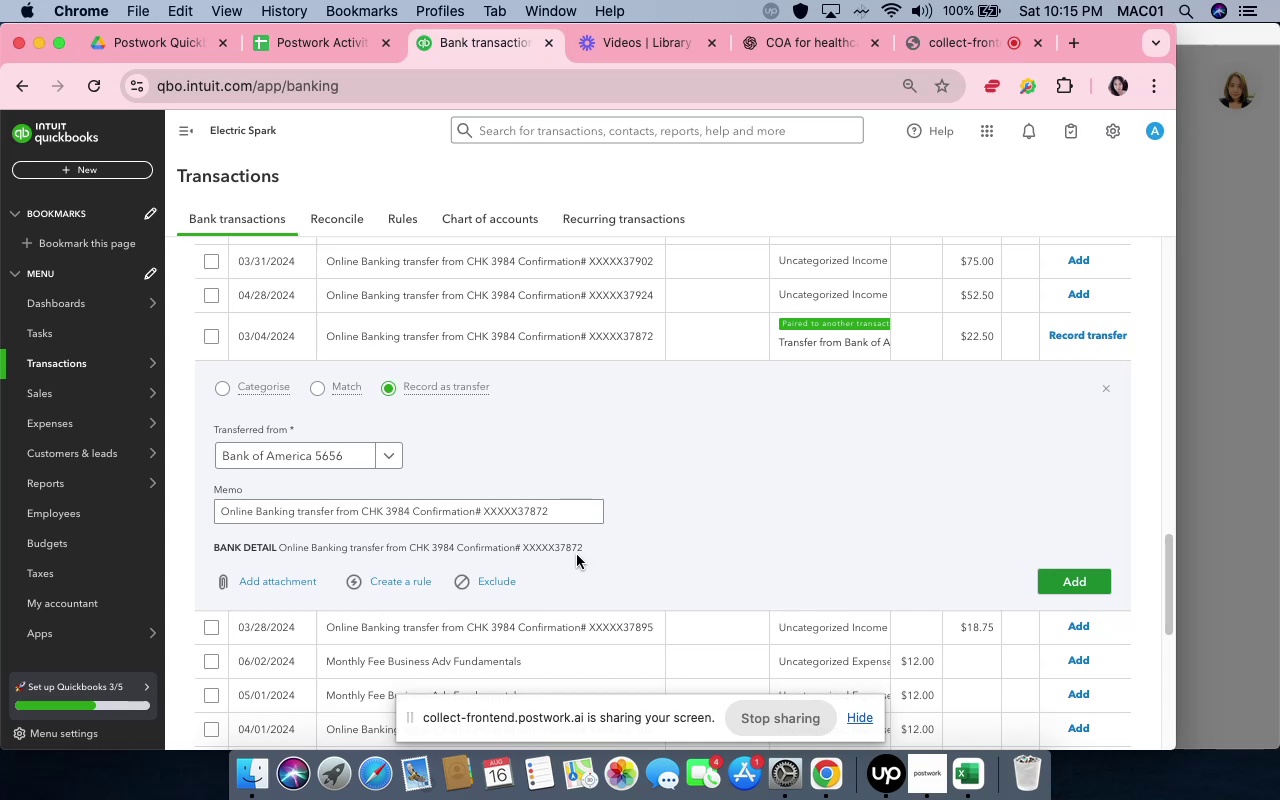 
left_click([1064, 573])
 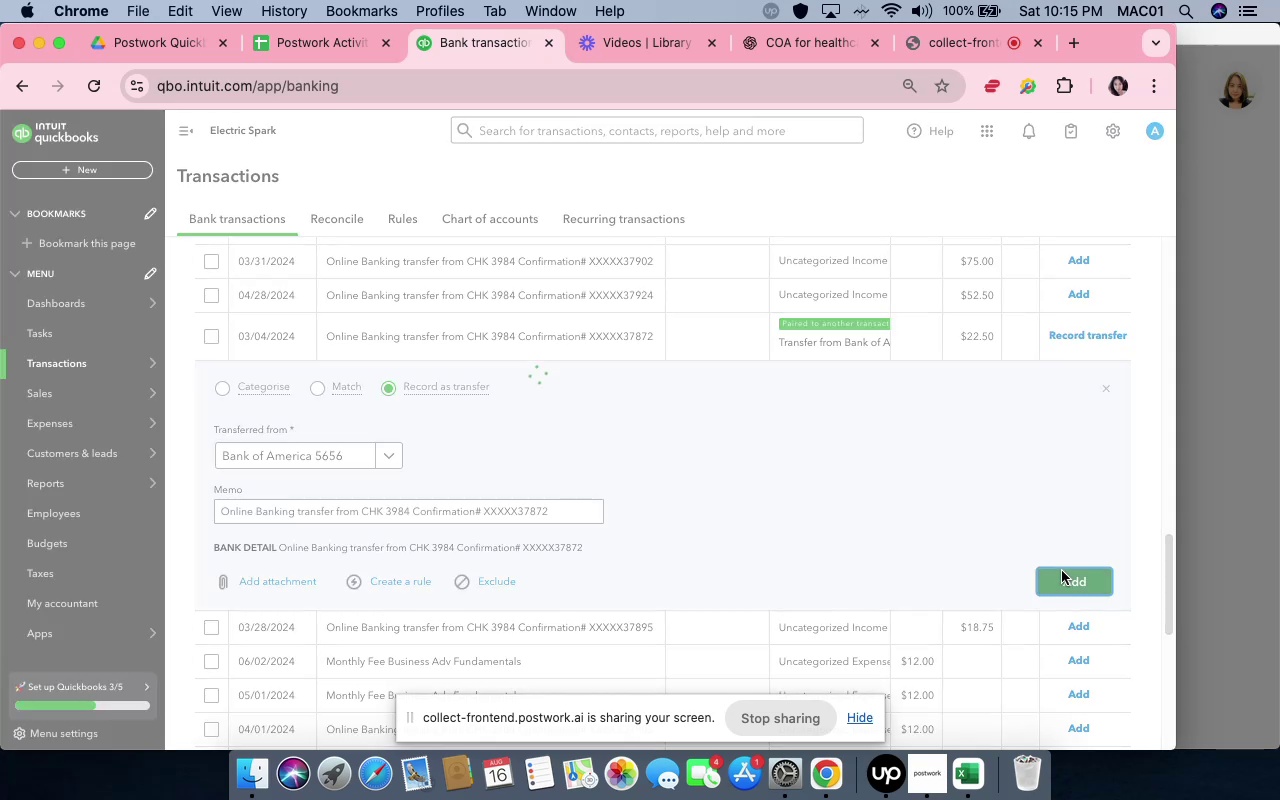 
mouse_move([782, 522])
 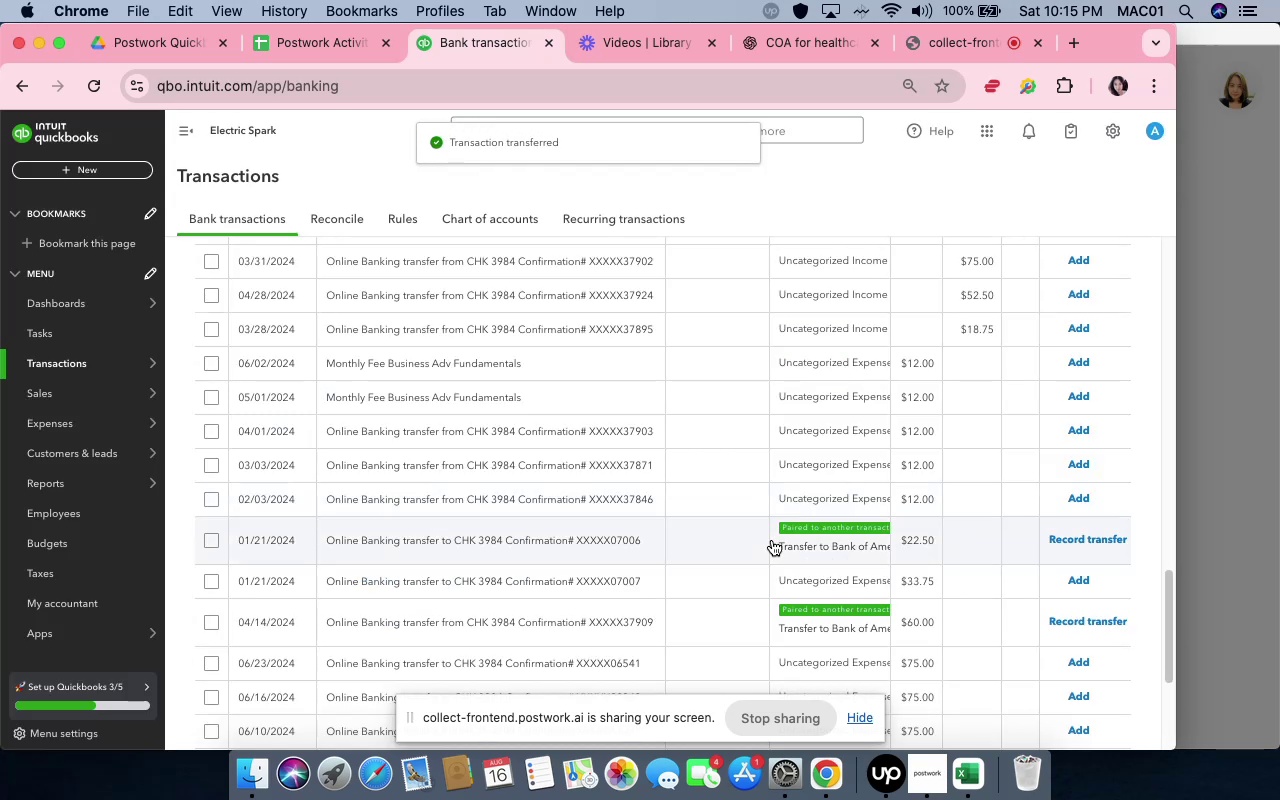 
left_click([772, 540])
 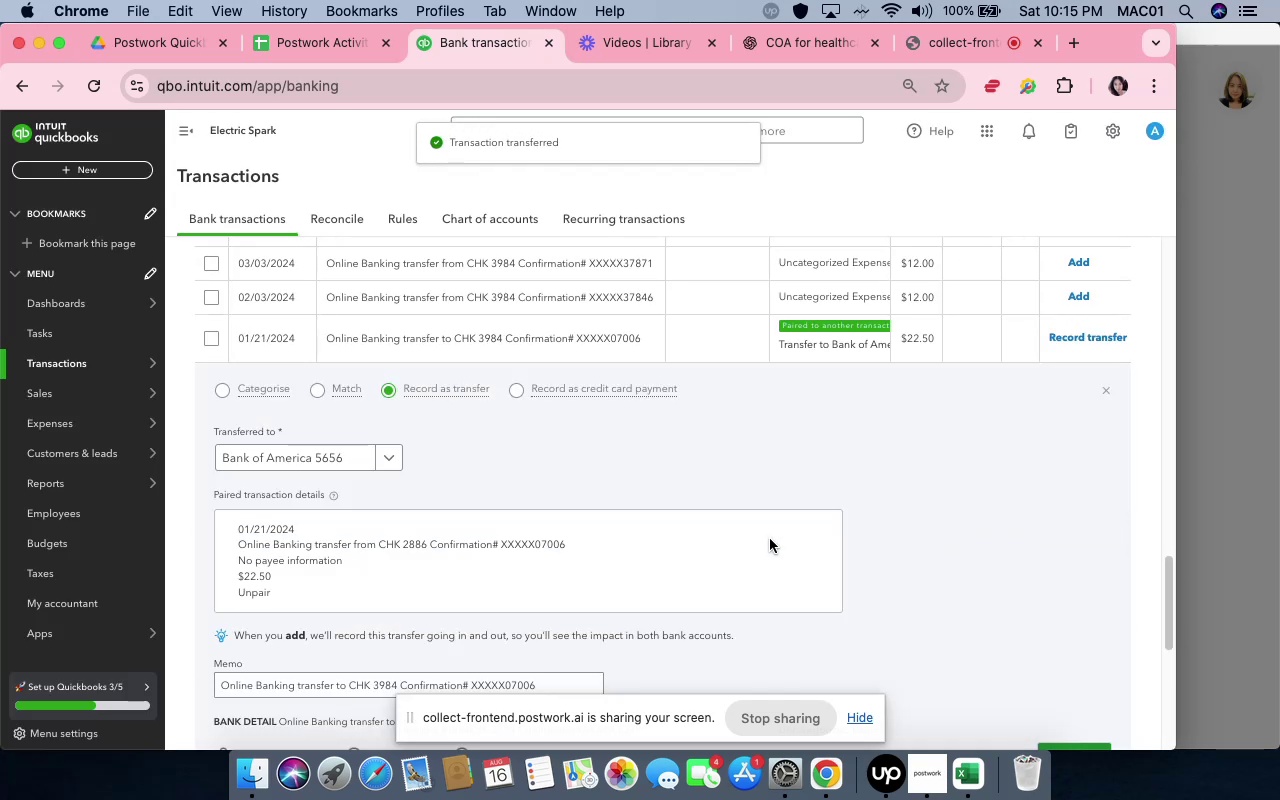 
scroll: coordinate [757, 523], scroll_direction: down, amount: 3.0
 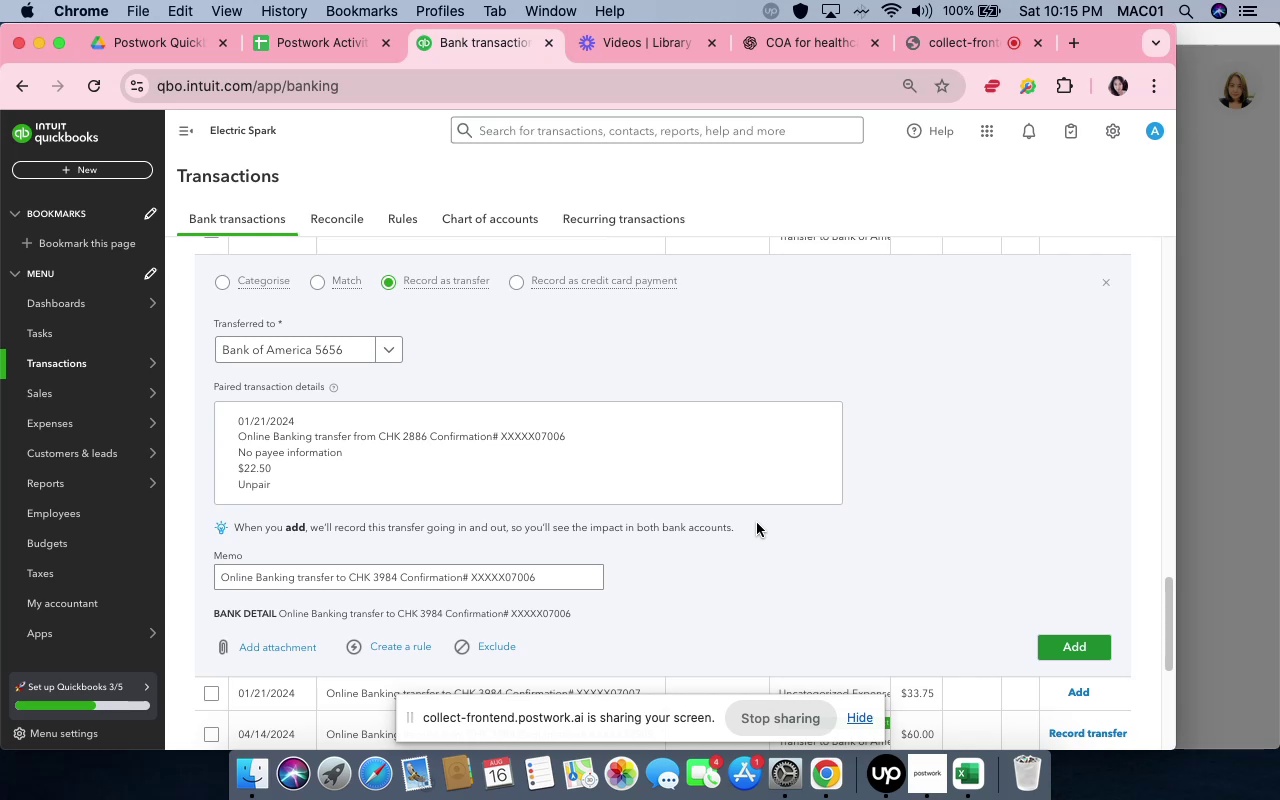 
wait(5.5)
 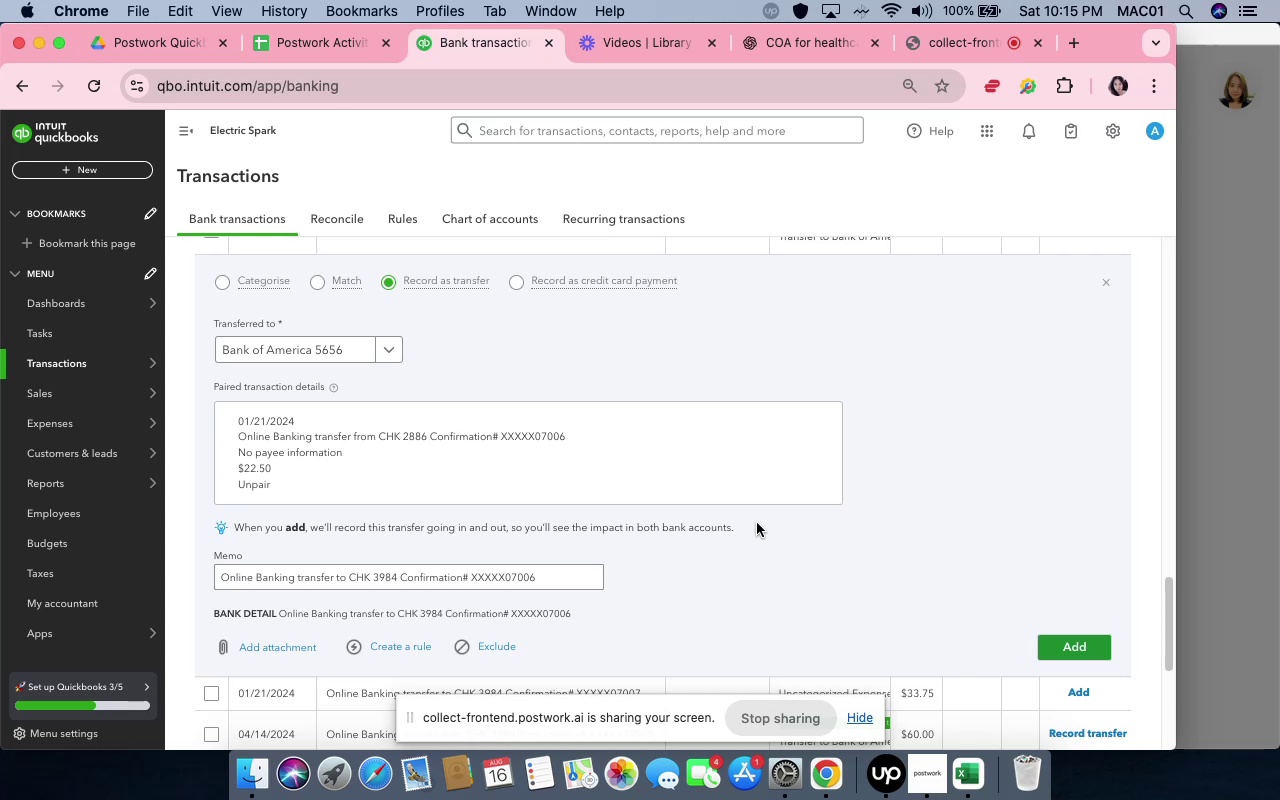 
left_click([934, 503])
 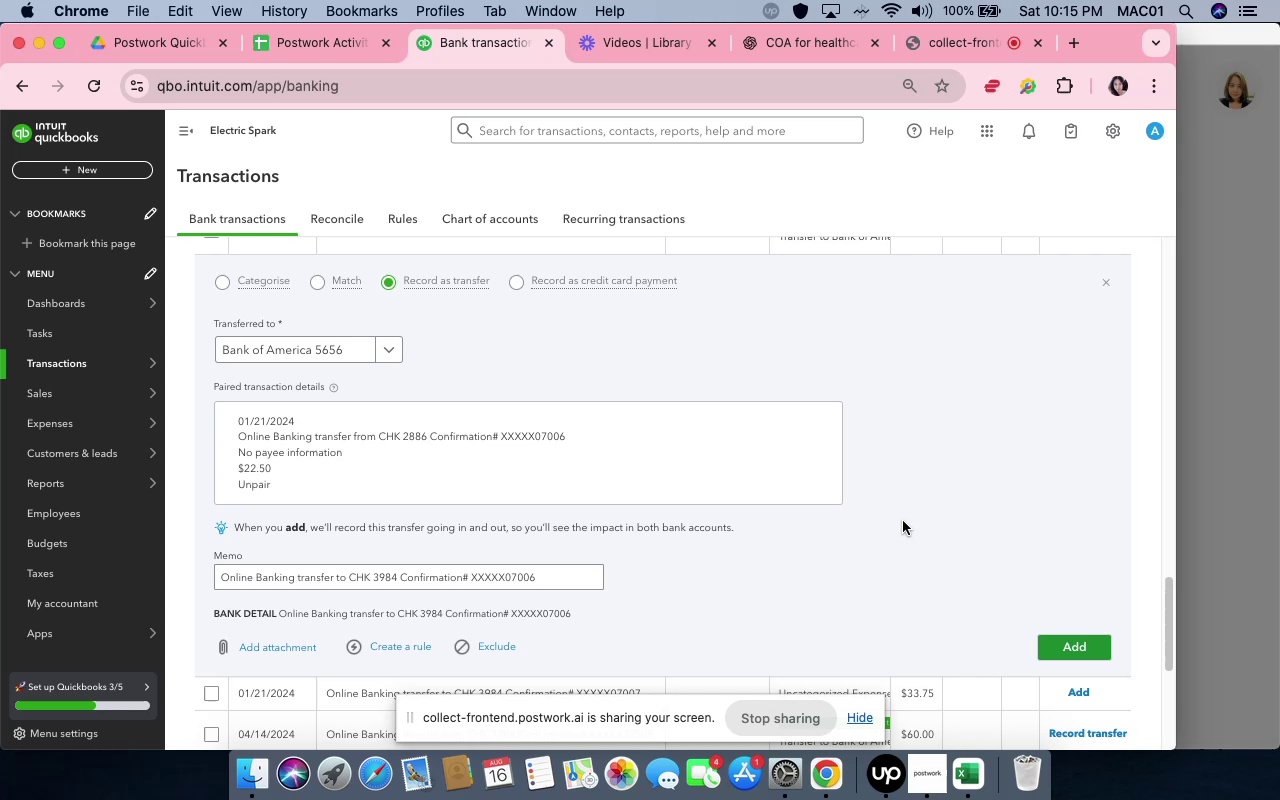 
wait(9.93)
 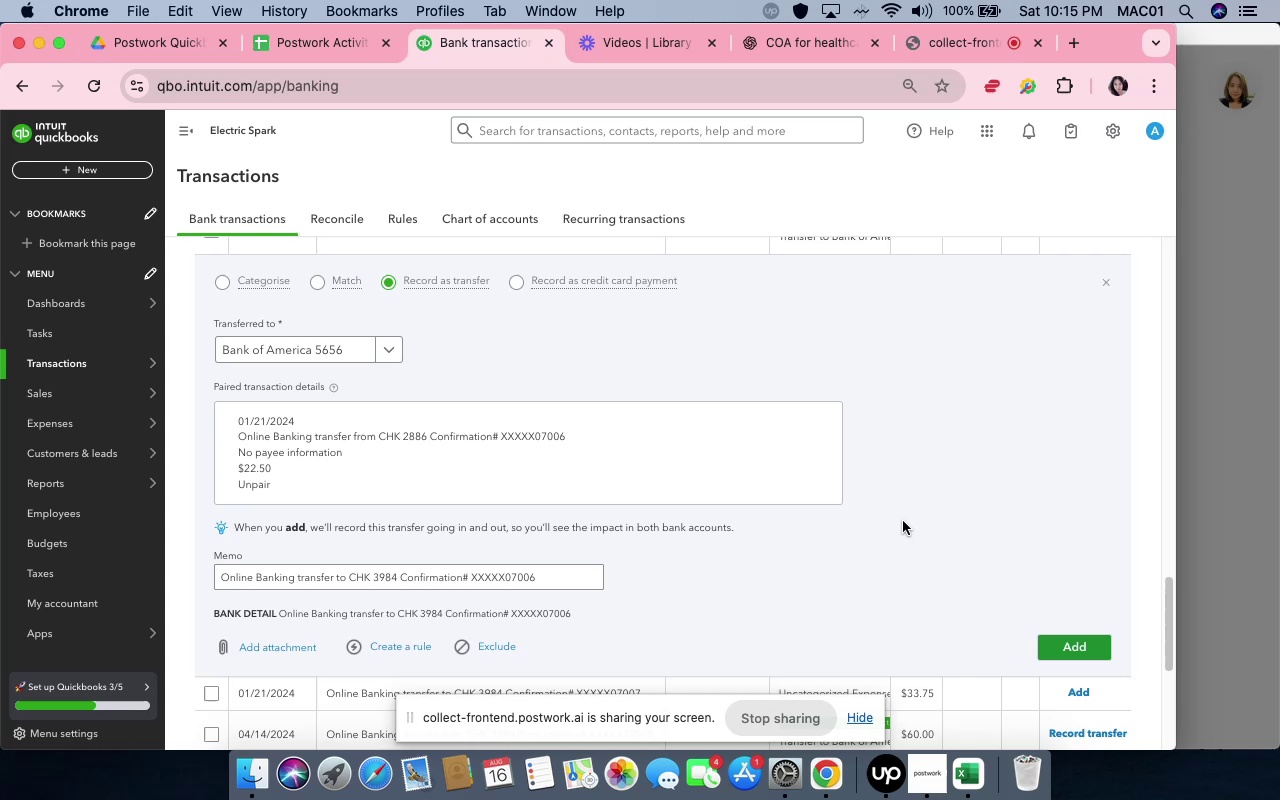 
left_click([1065, 646])
 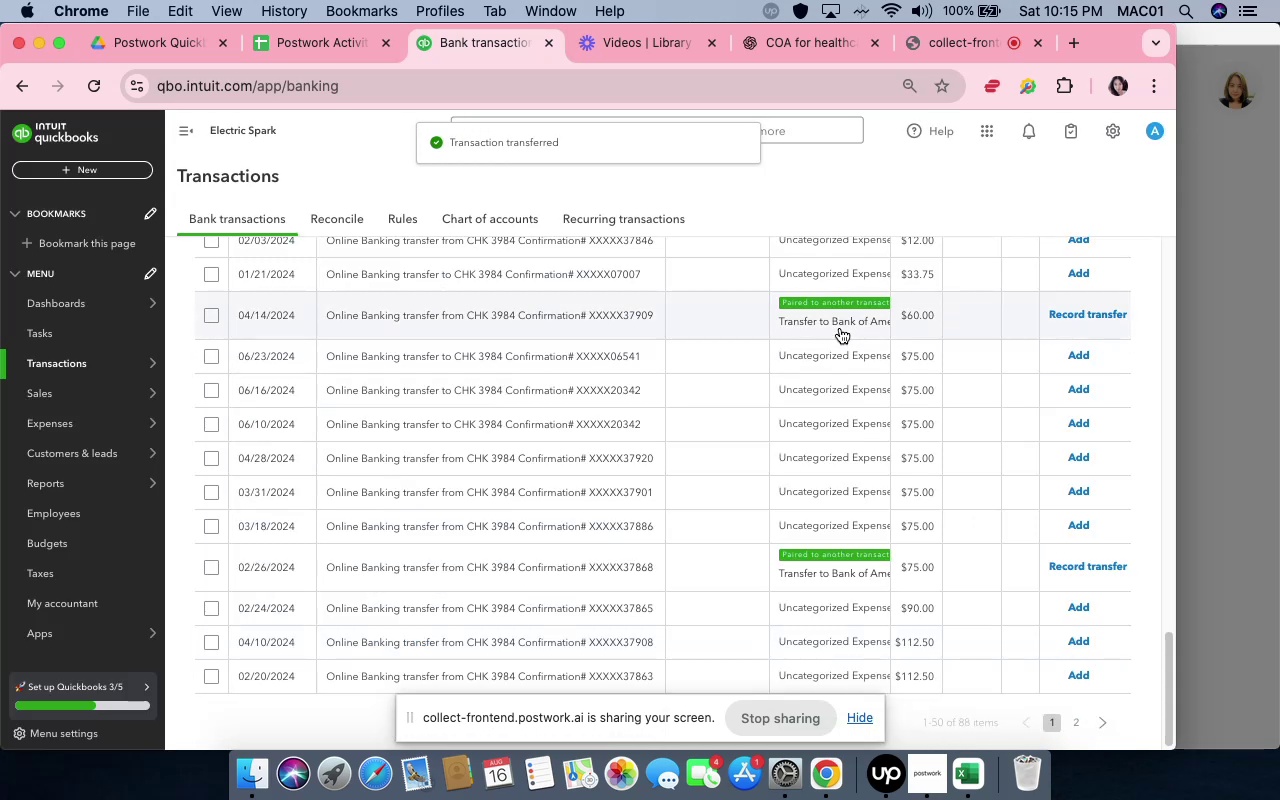 
left_click([840, 328])
 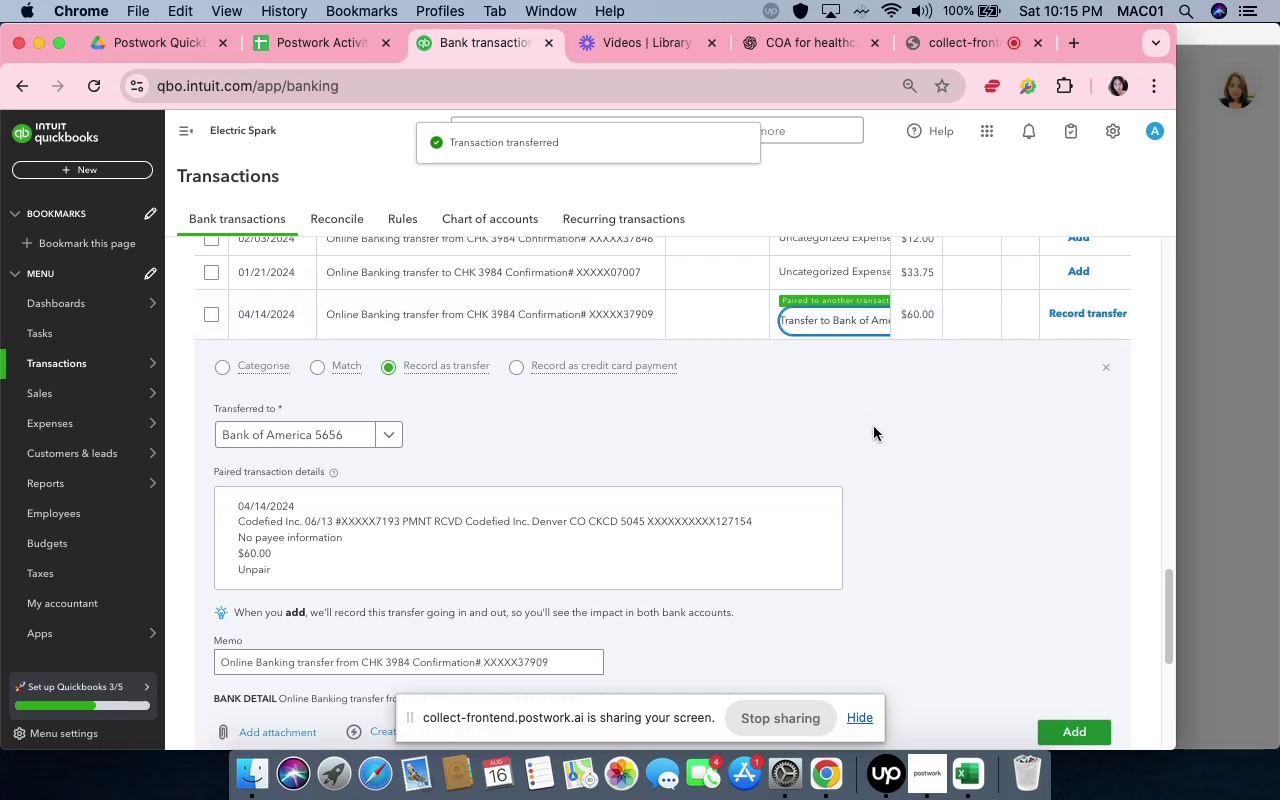 
left_click([895, 454])
 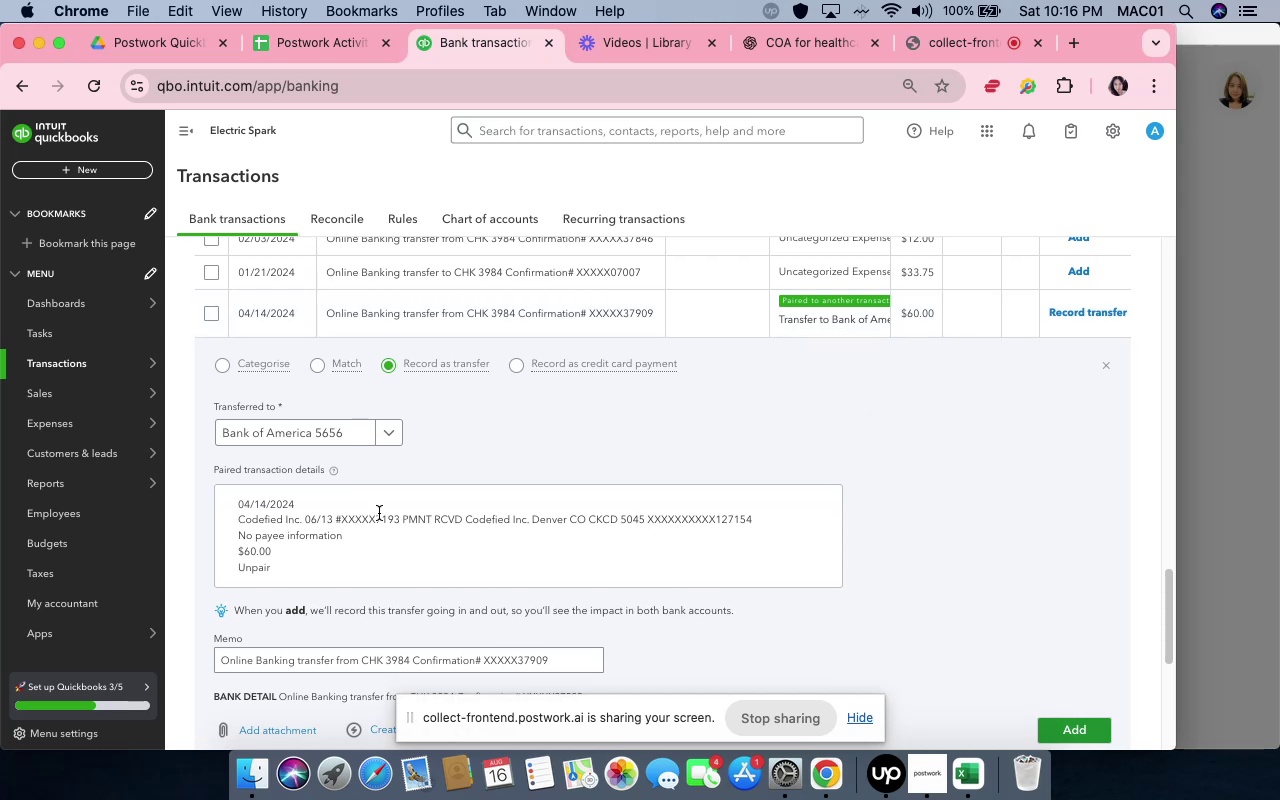 
mouse_move([302, 468])
 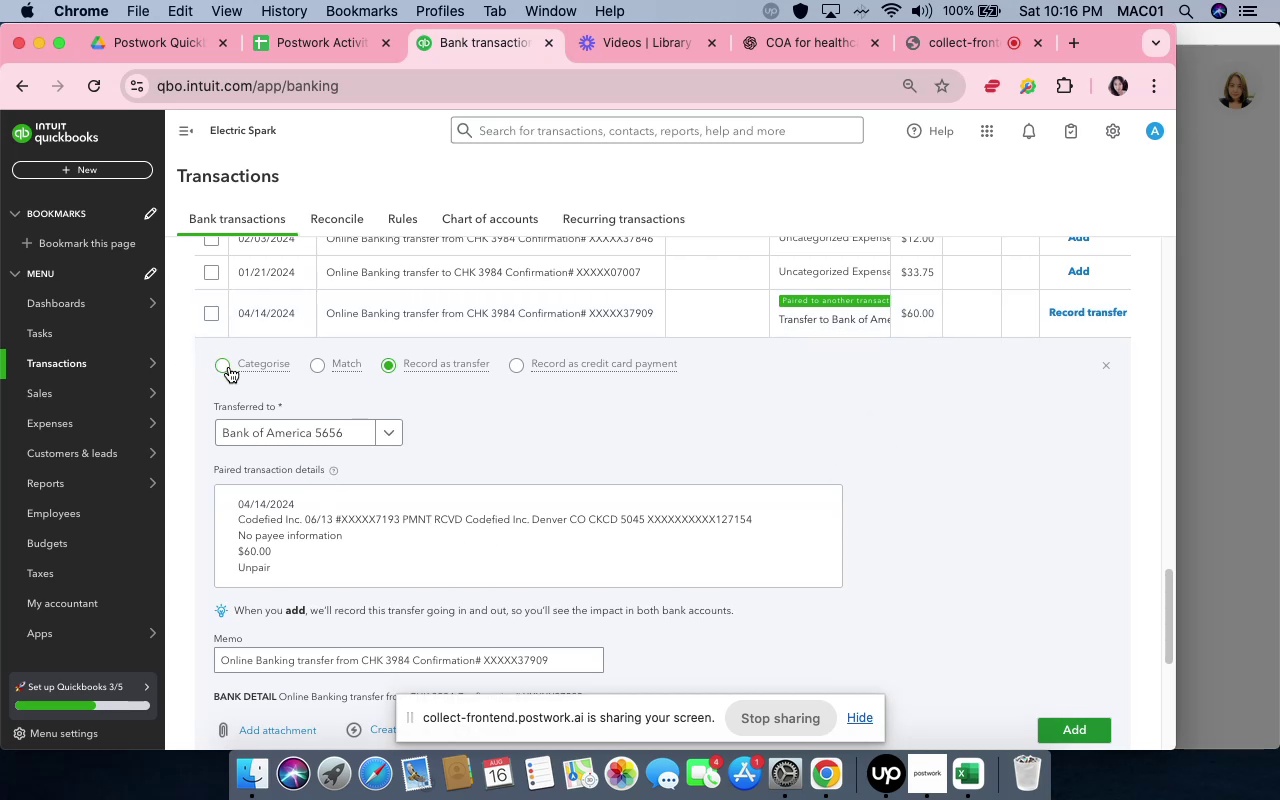 
left_click([229, 367])
 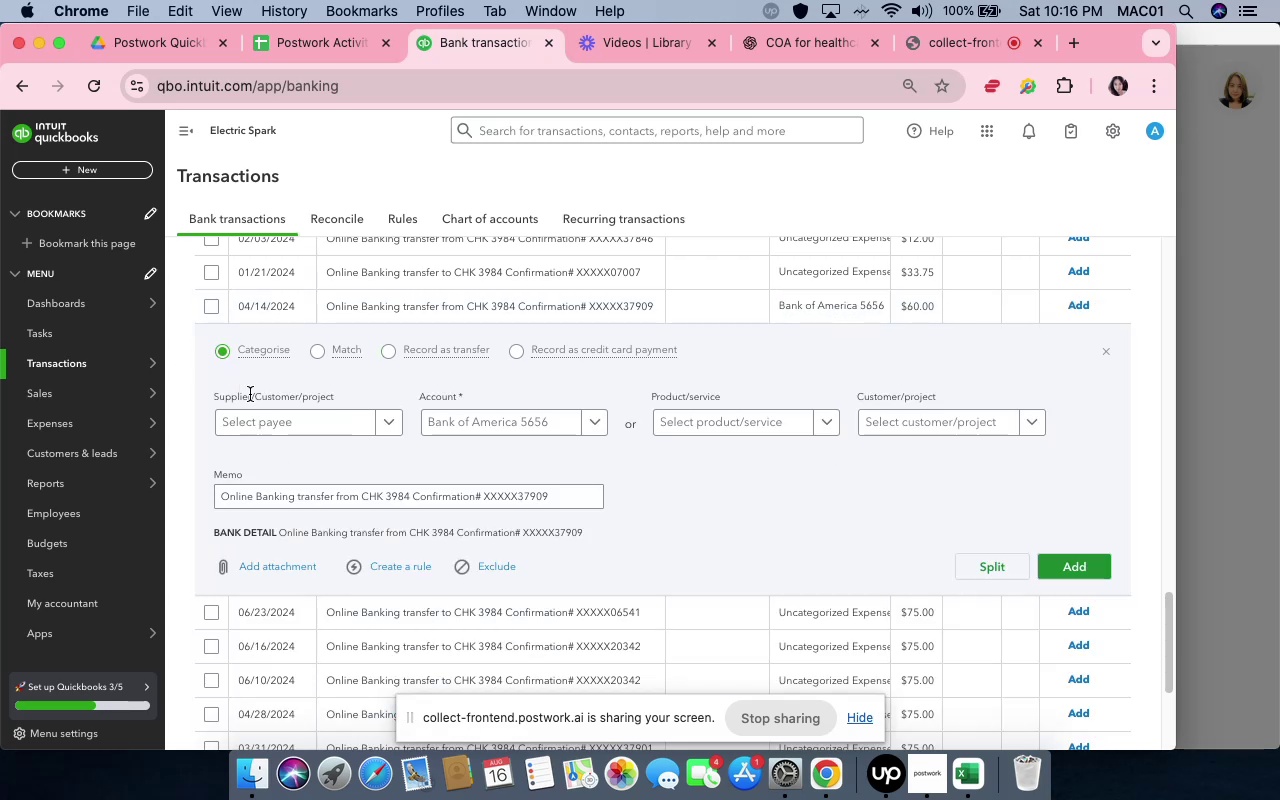 
mouse_move([455, 454])
 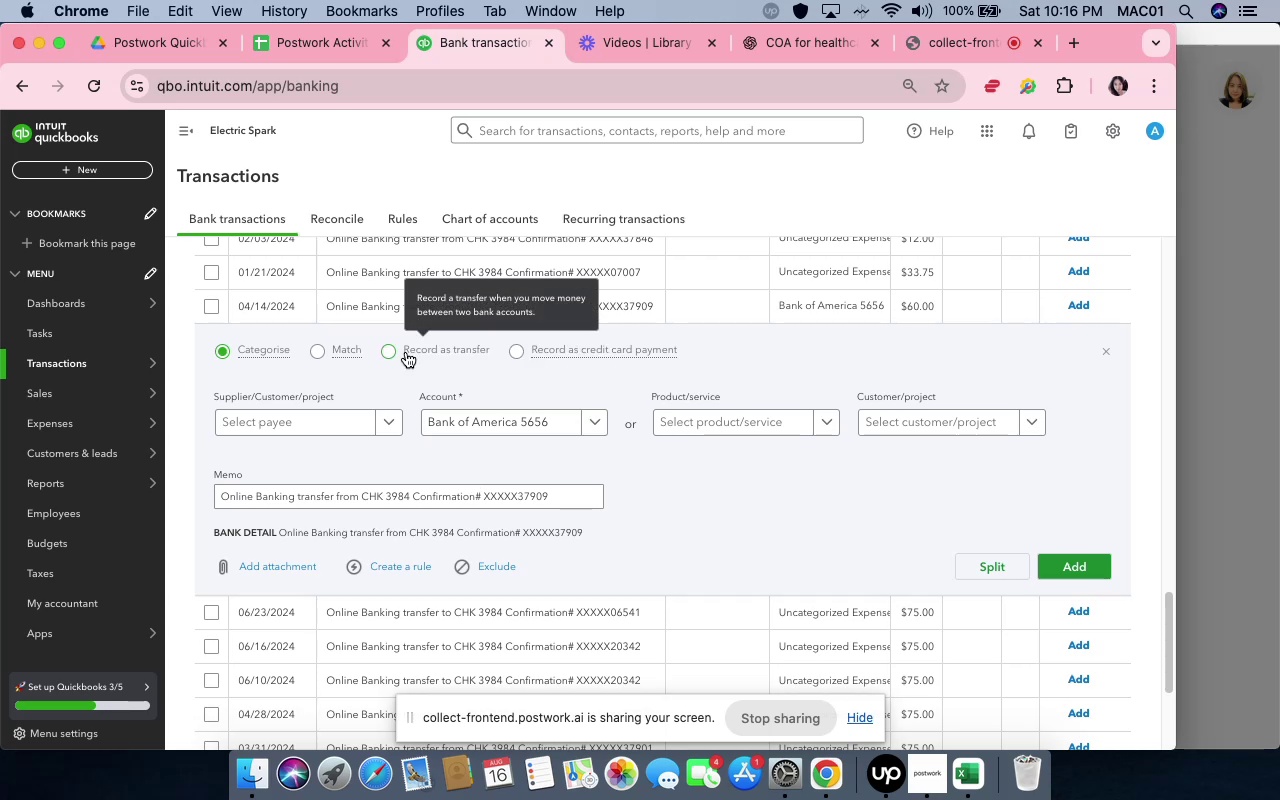 
left_click([406, 352])
 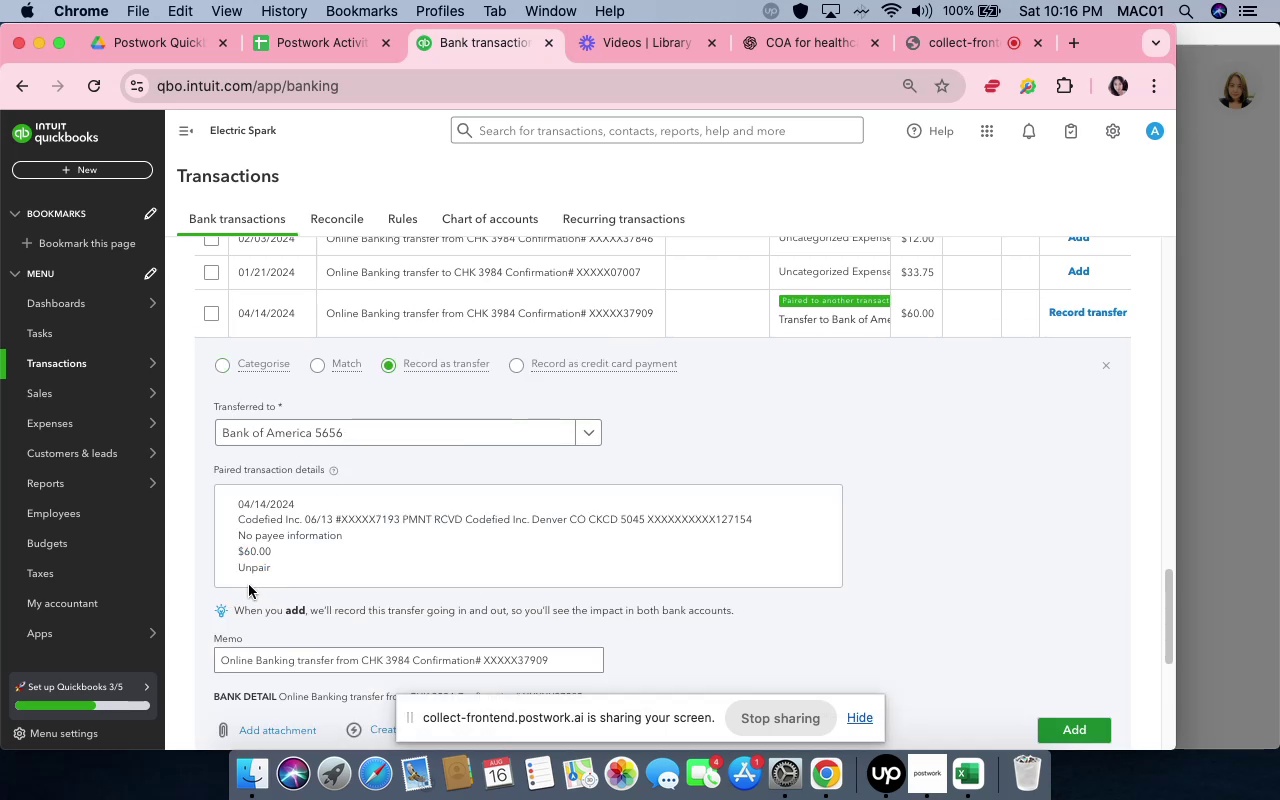 
left_click([253, 569])
 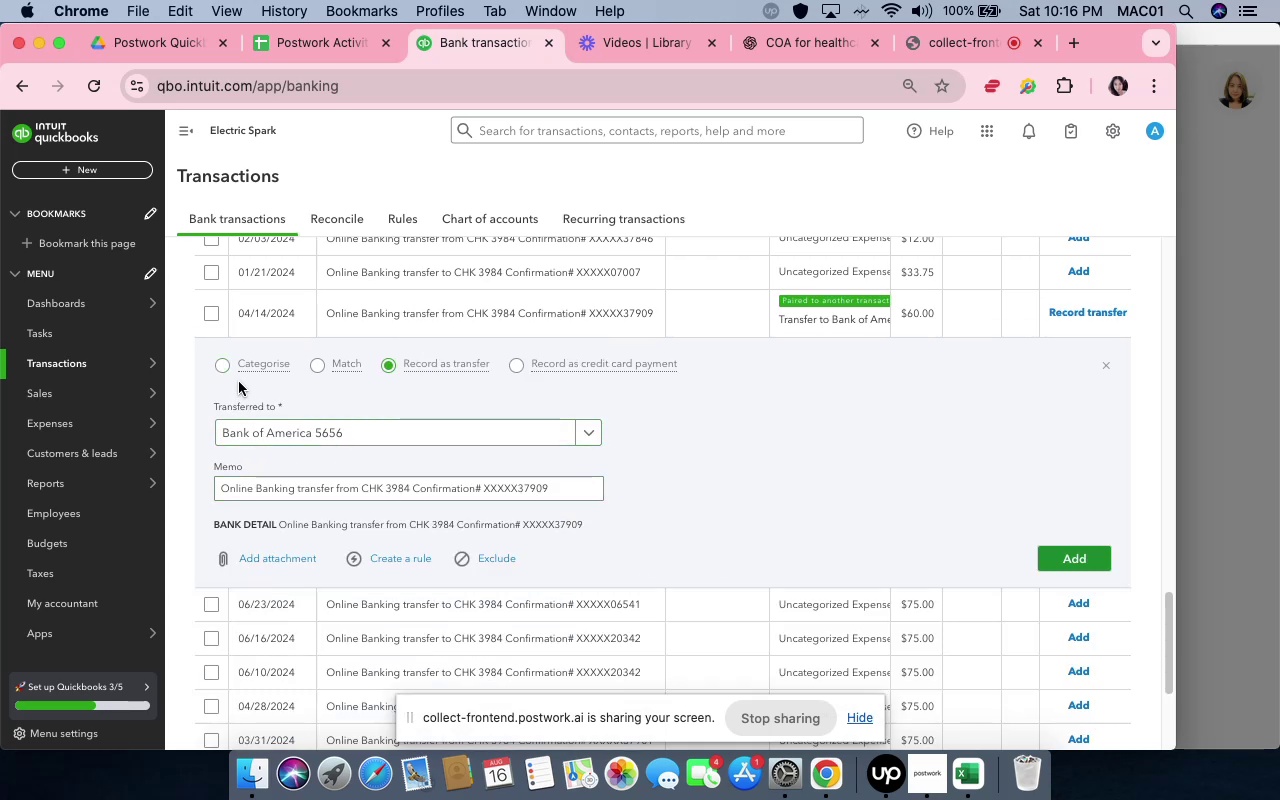 
left_click([240, 372])
 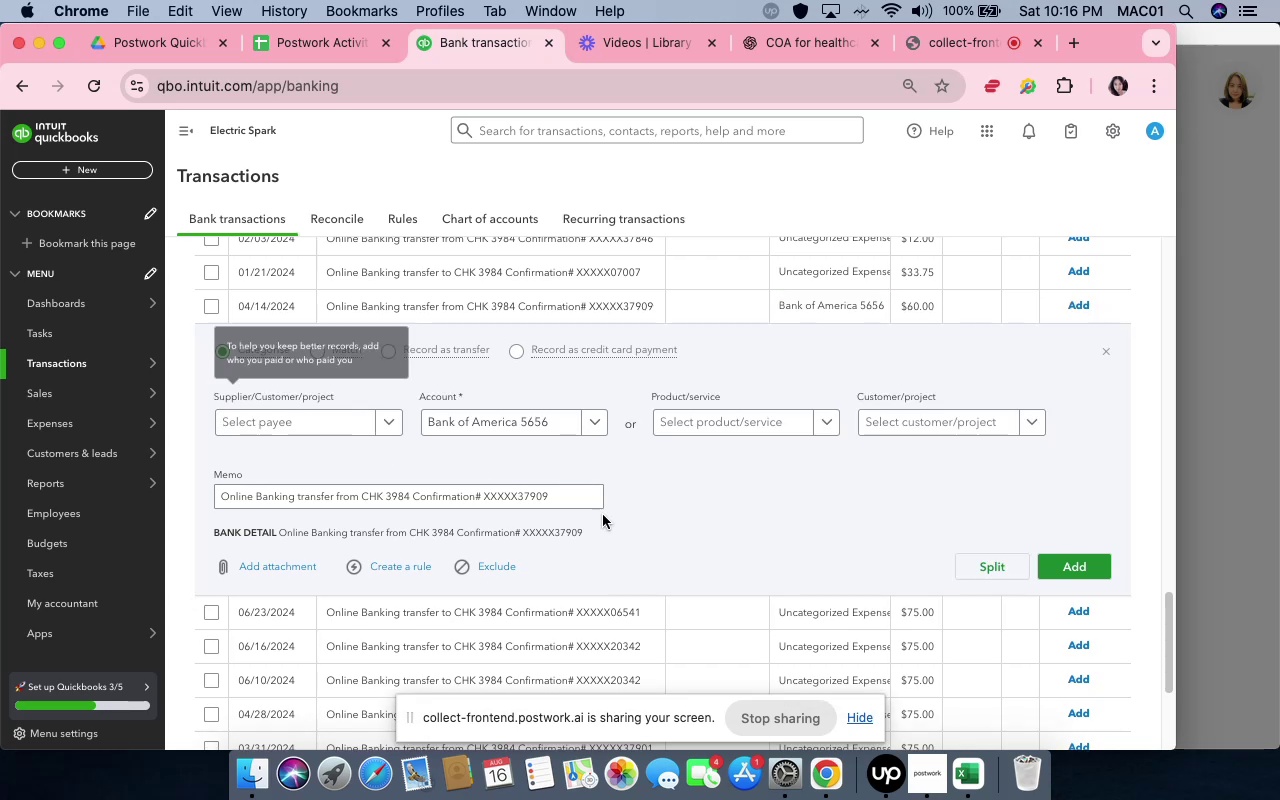 
left_click([689, 517])
 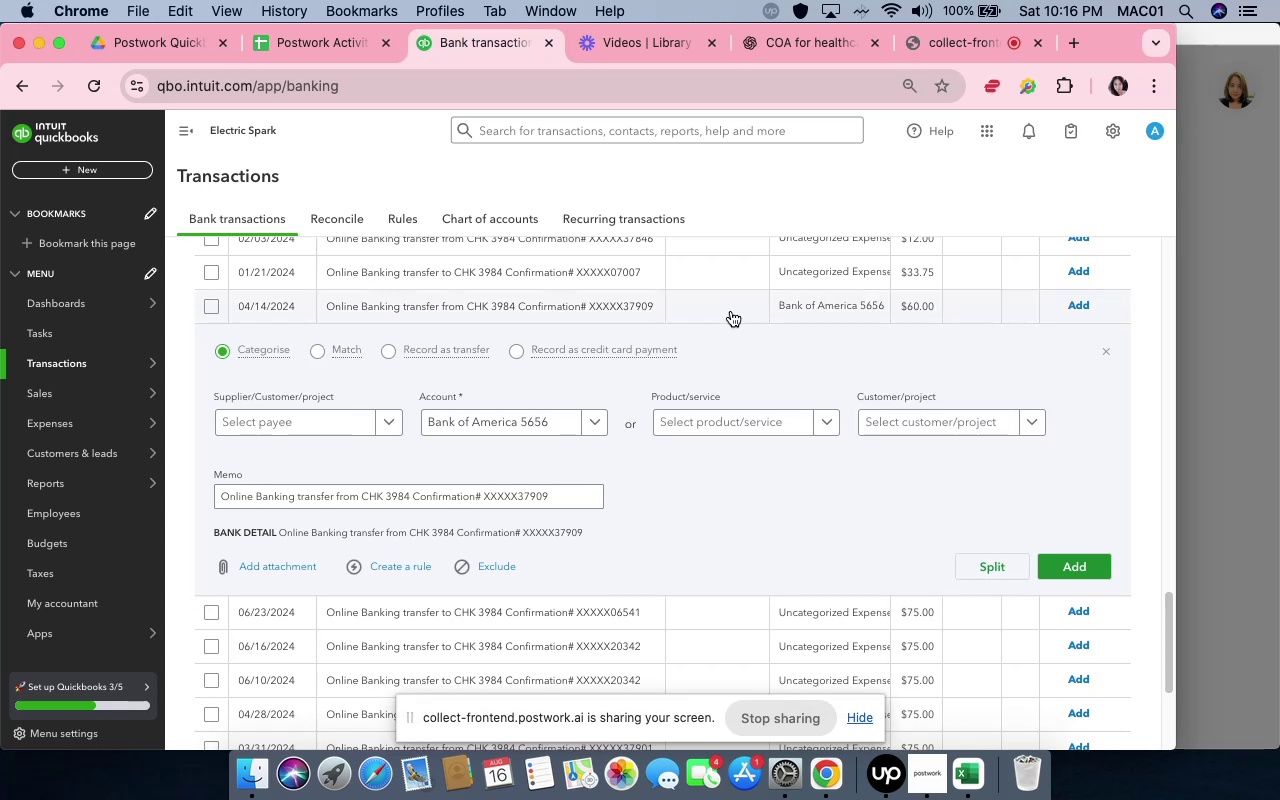 
left_click([730, 309])
 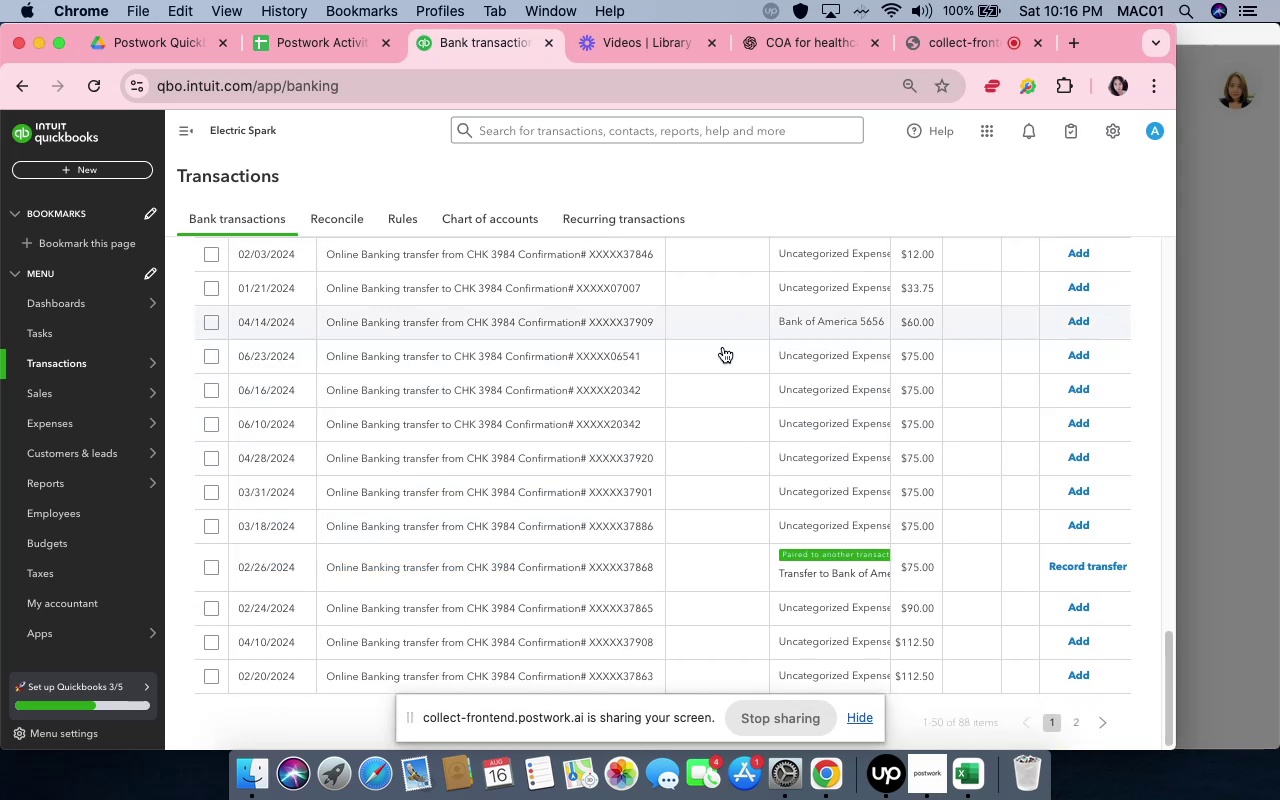 
left_click([704, 561])
 